 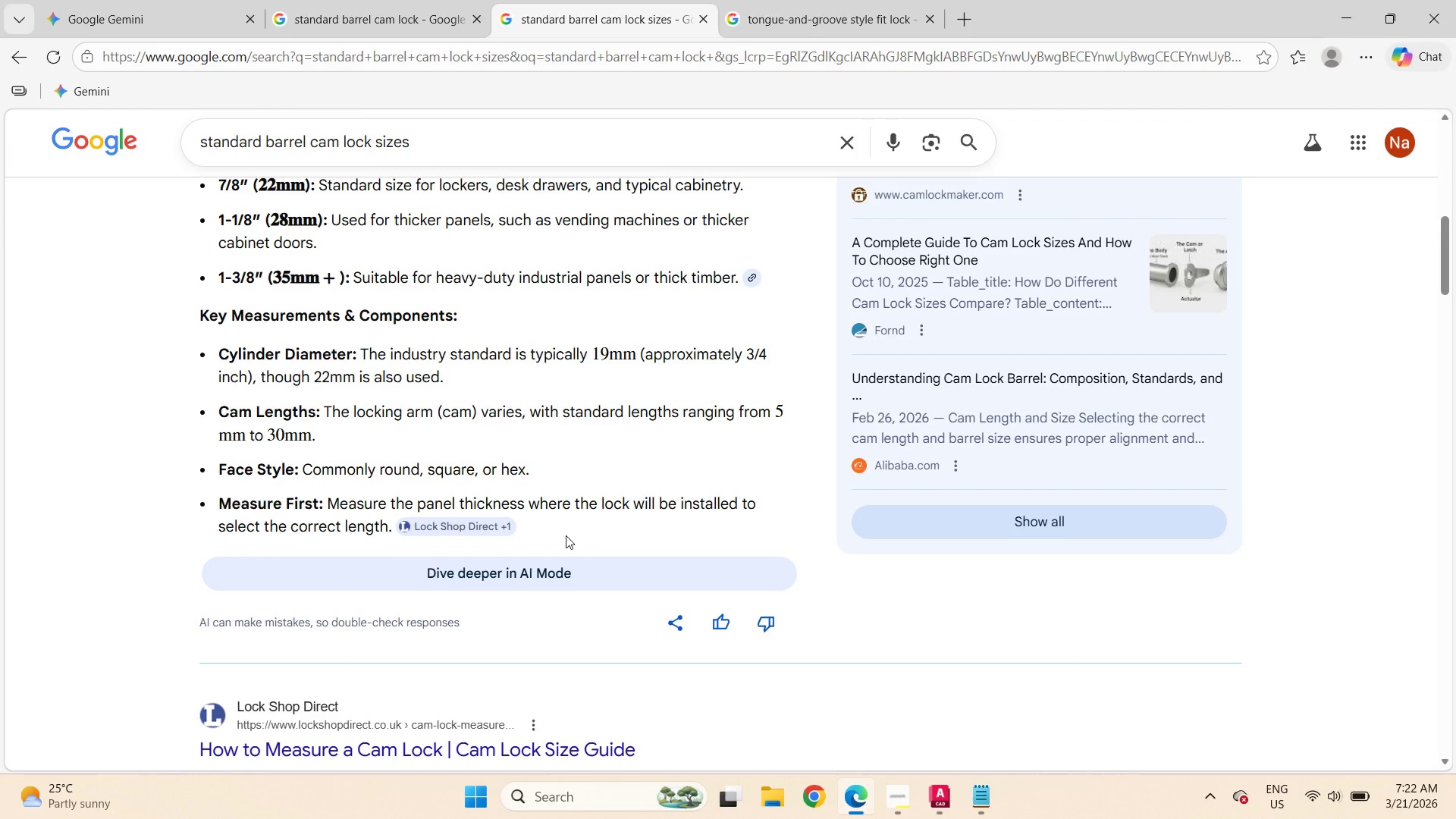 
scroll: coordinate [566, 535], scroll_direction: up, amount: 1.0
 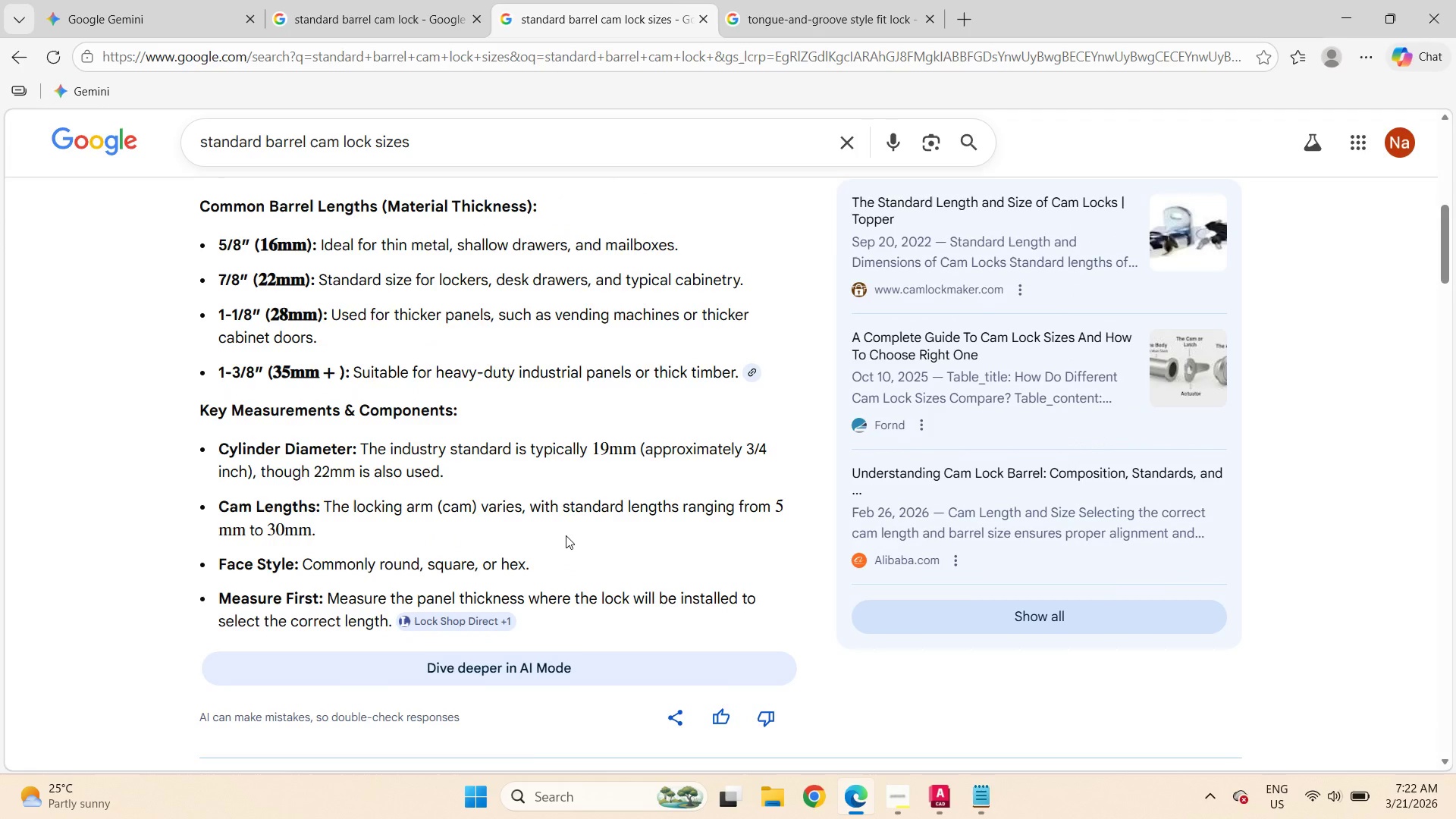 
wait(5.72)
 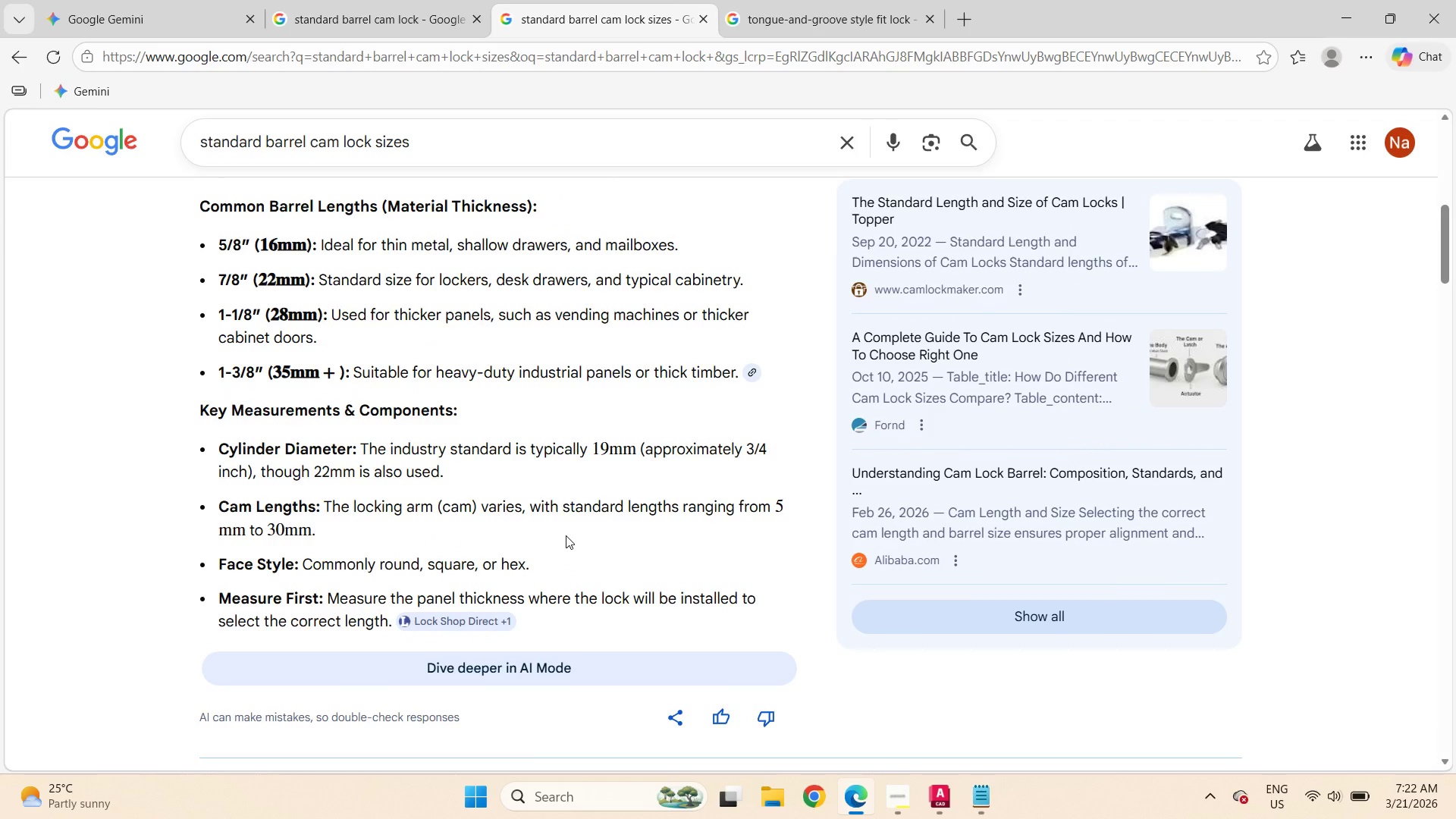 
scroll: coordinate [566, 535], scroll_direction: up, amount: 1.0
 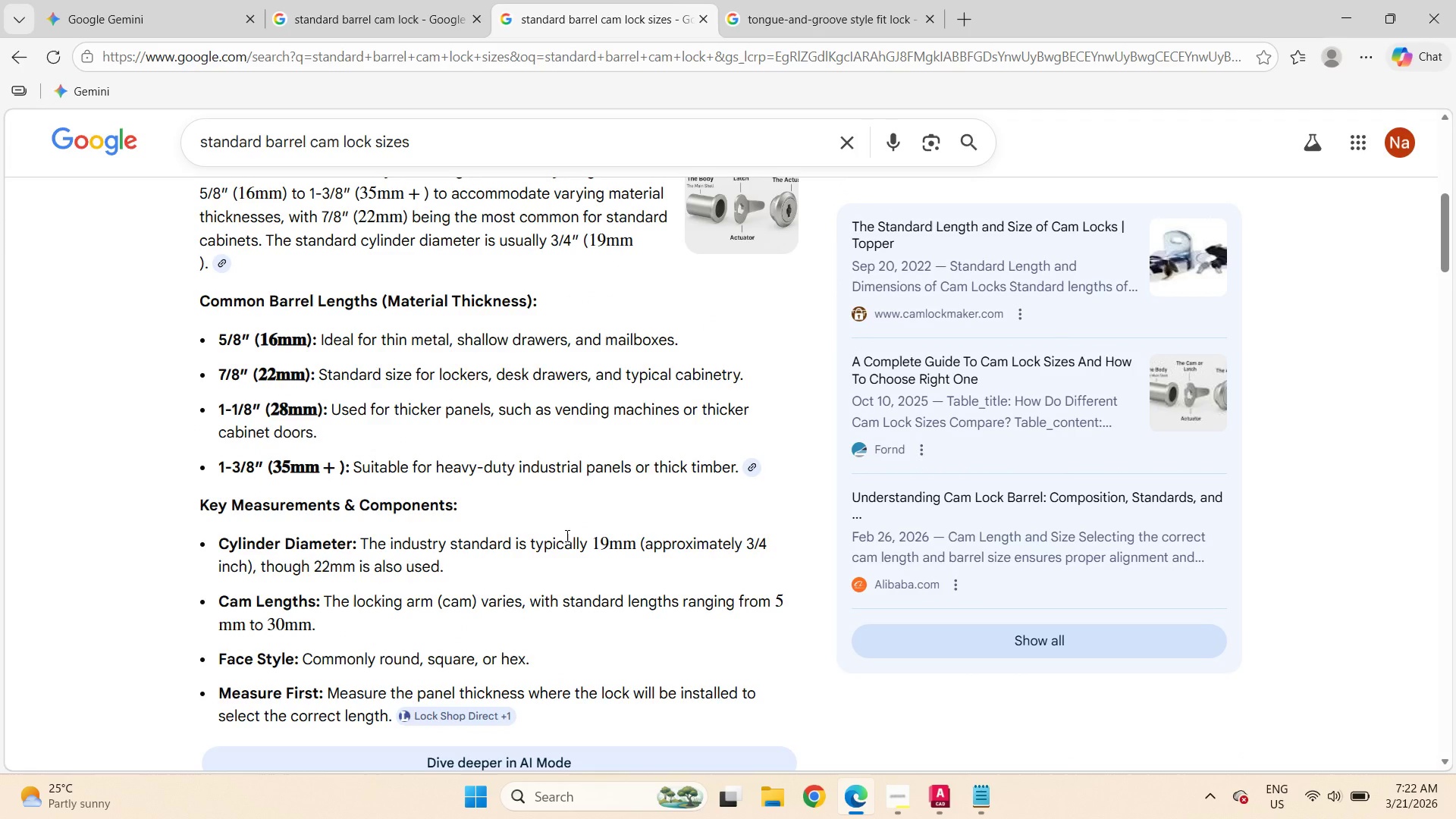 
wait(8.34)
 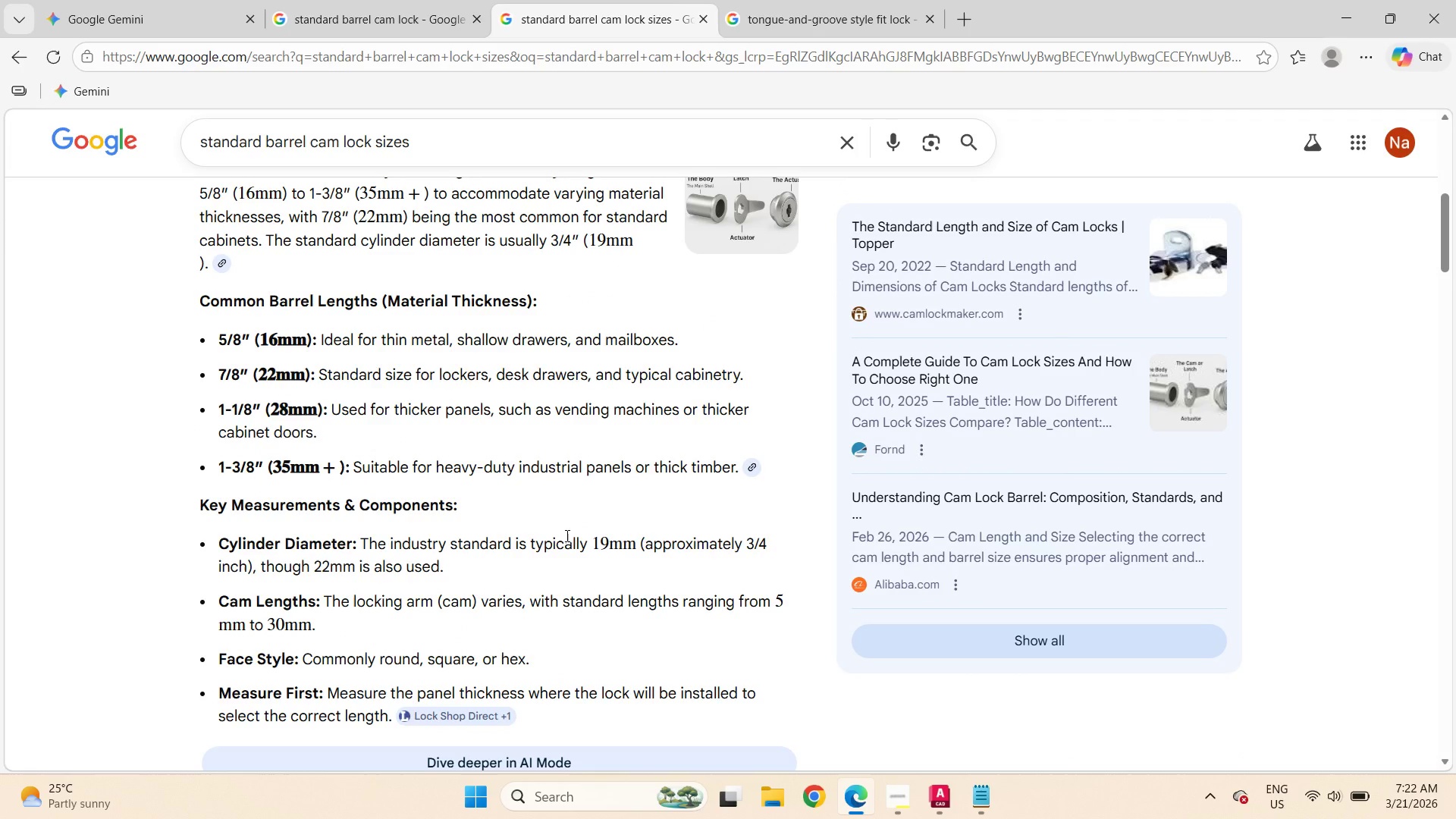 
scroll: coordinate [566, 535], scroll_direction: up, amount: 1.0
 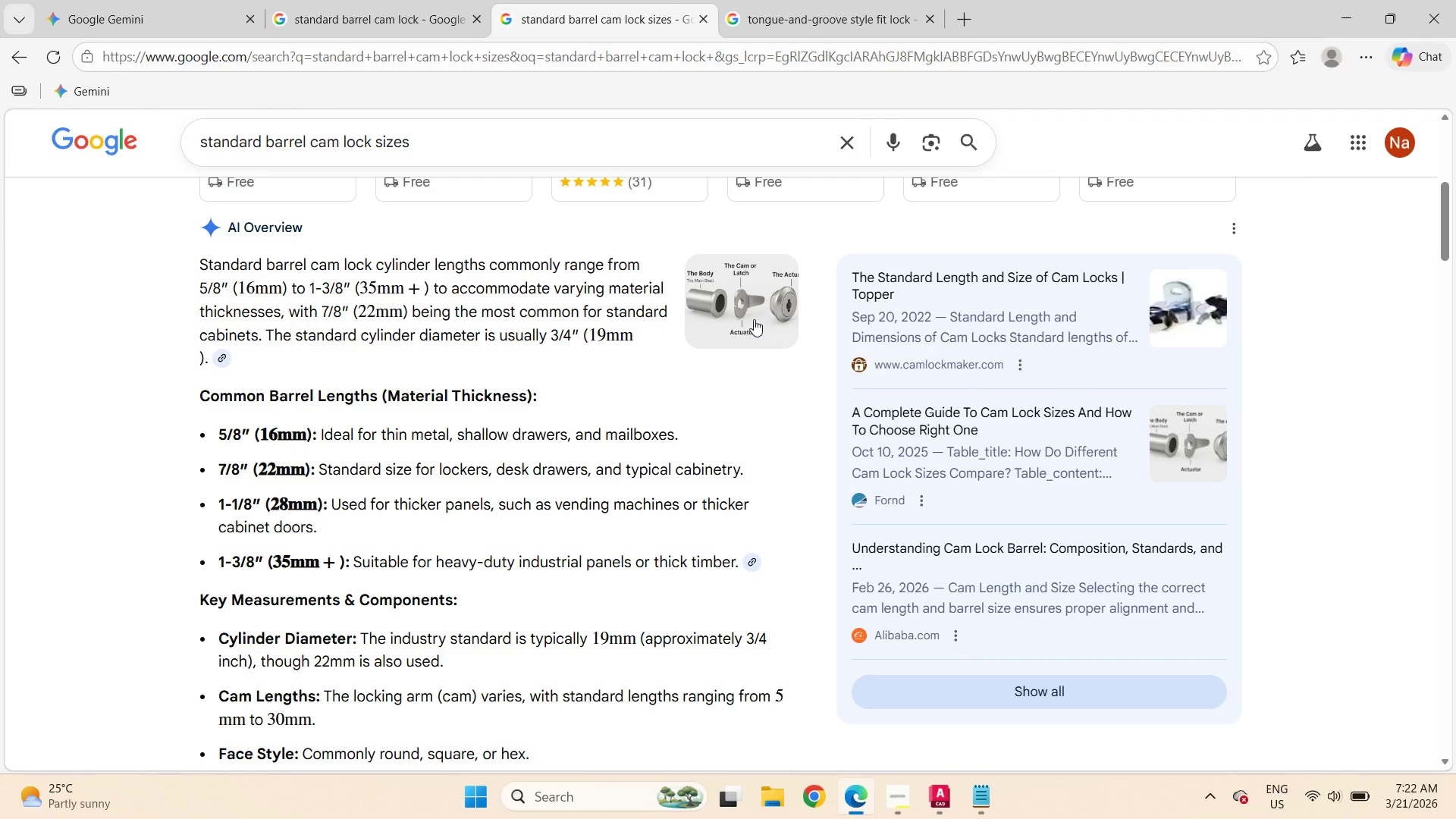 
wait(14.97)
 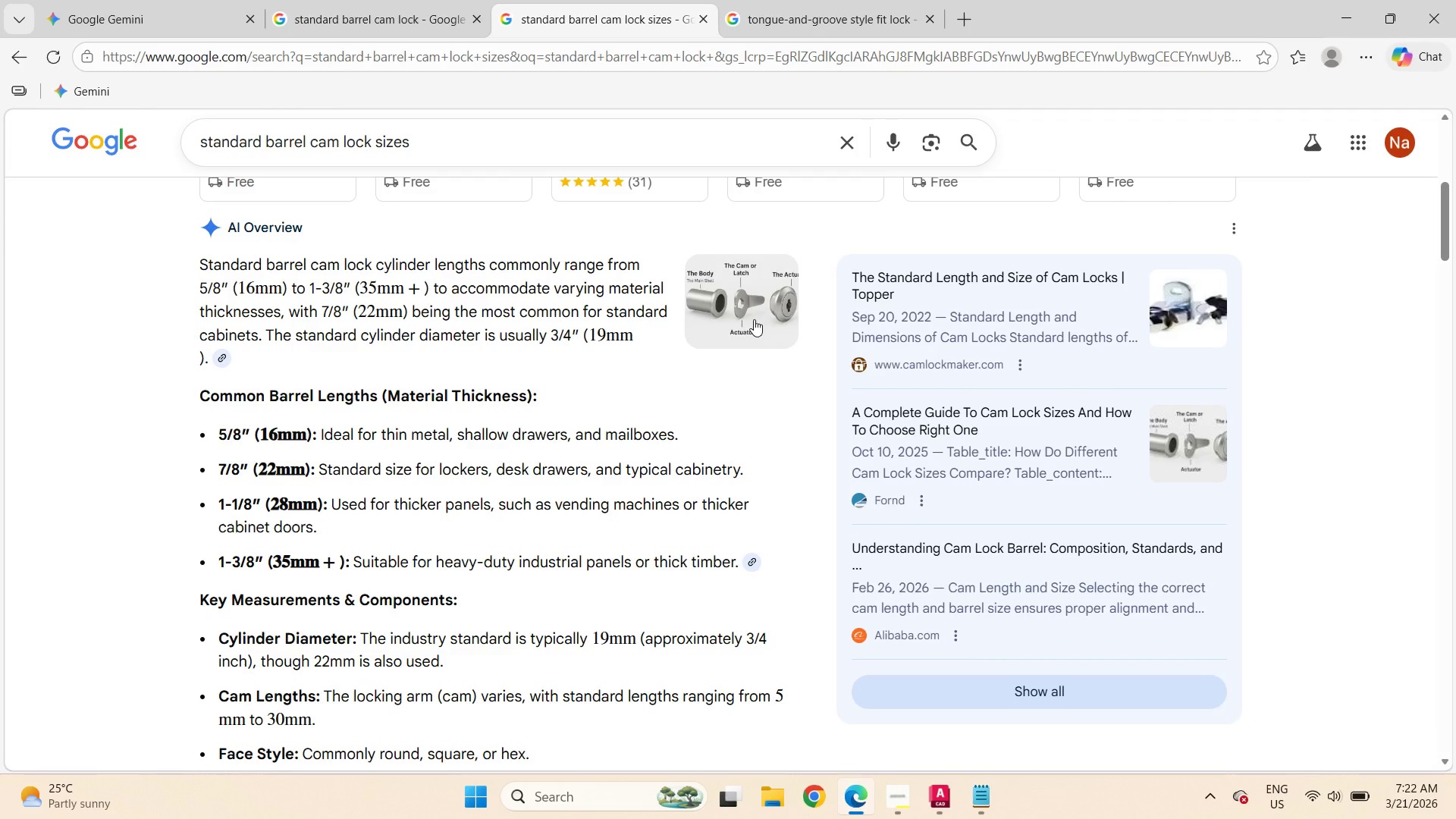 
left_click([741, 309])
 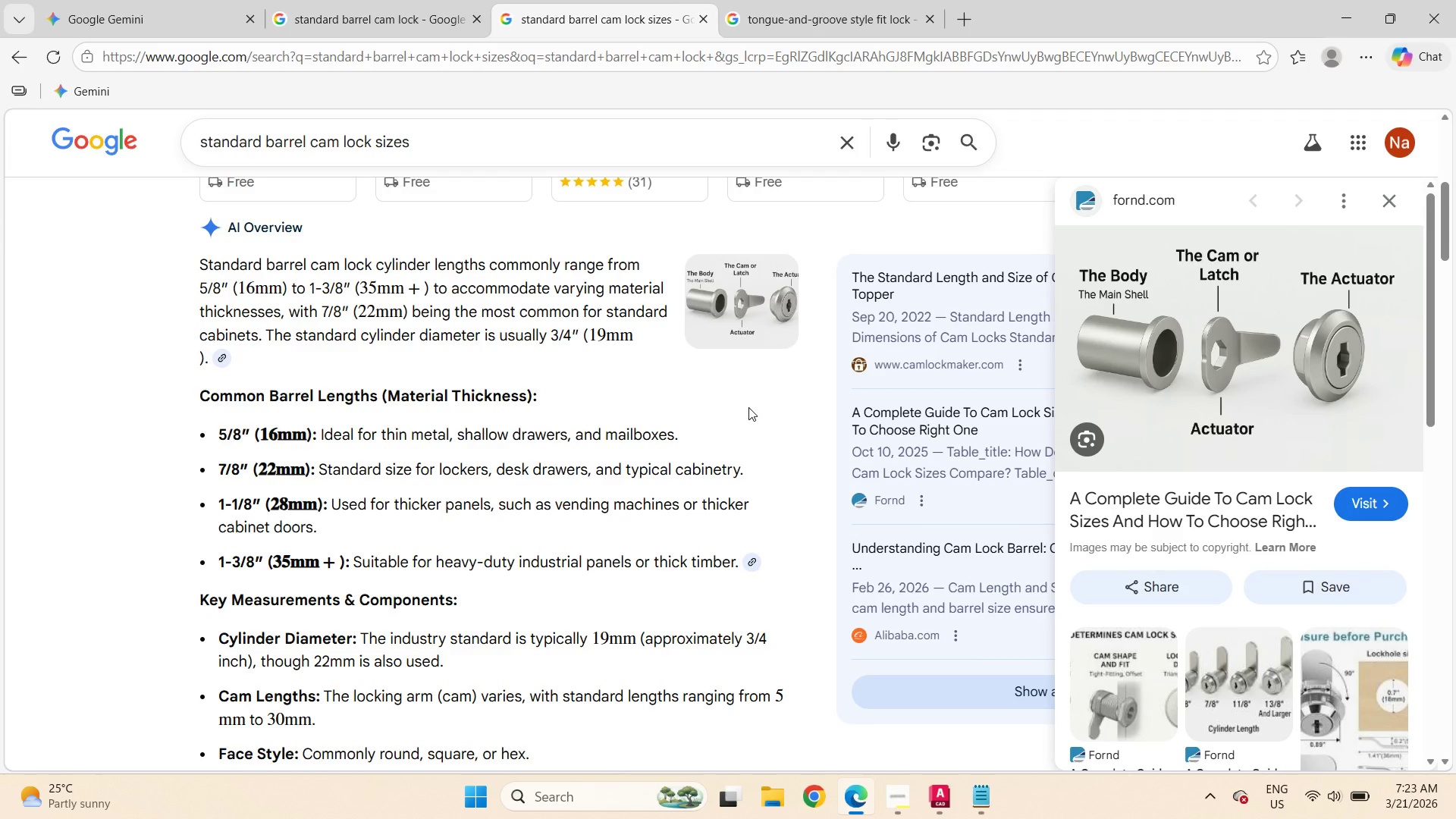 
wait(19.38)
 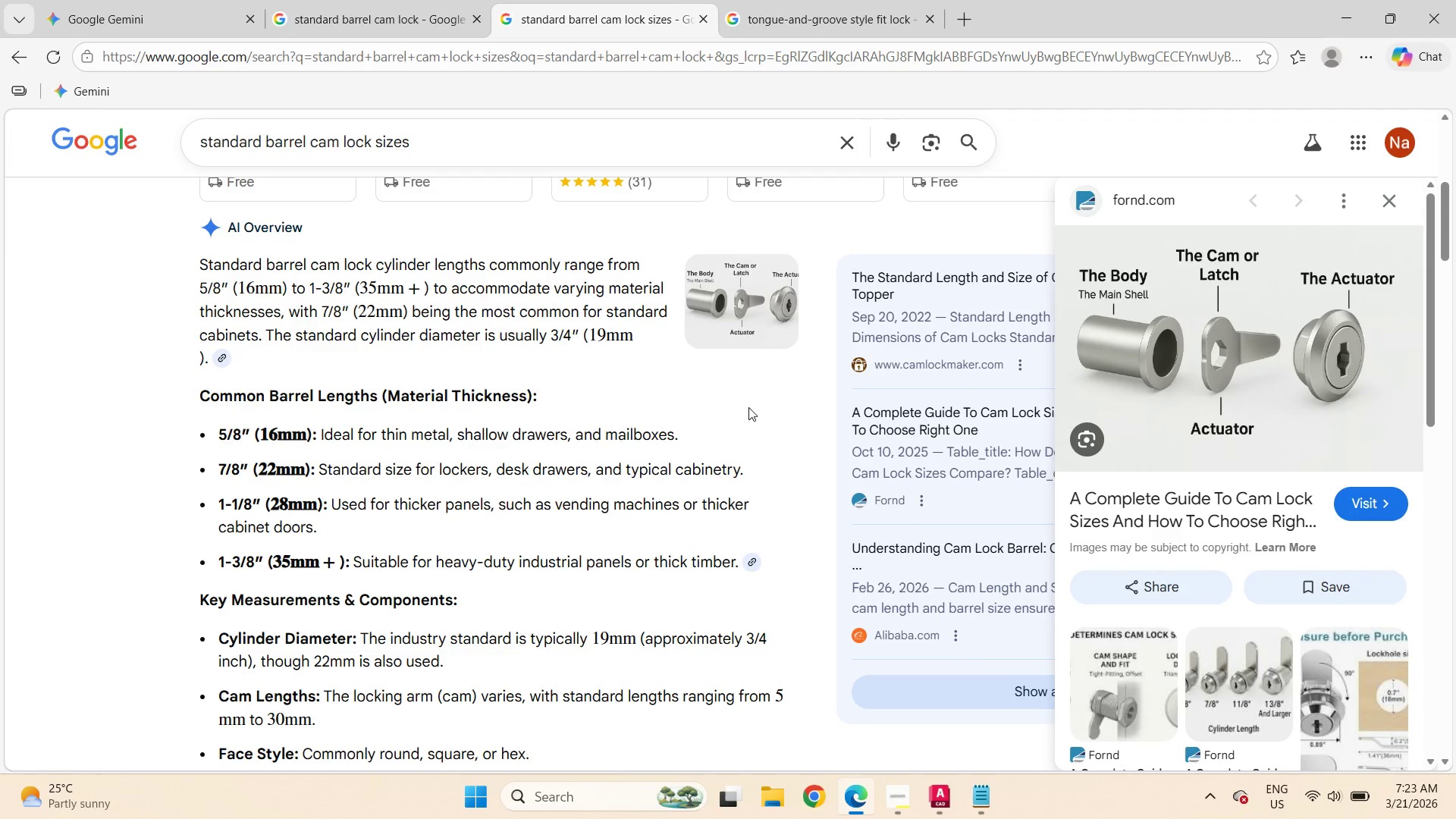 
left_click([1134, 695])
 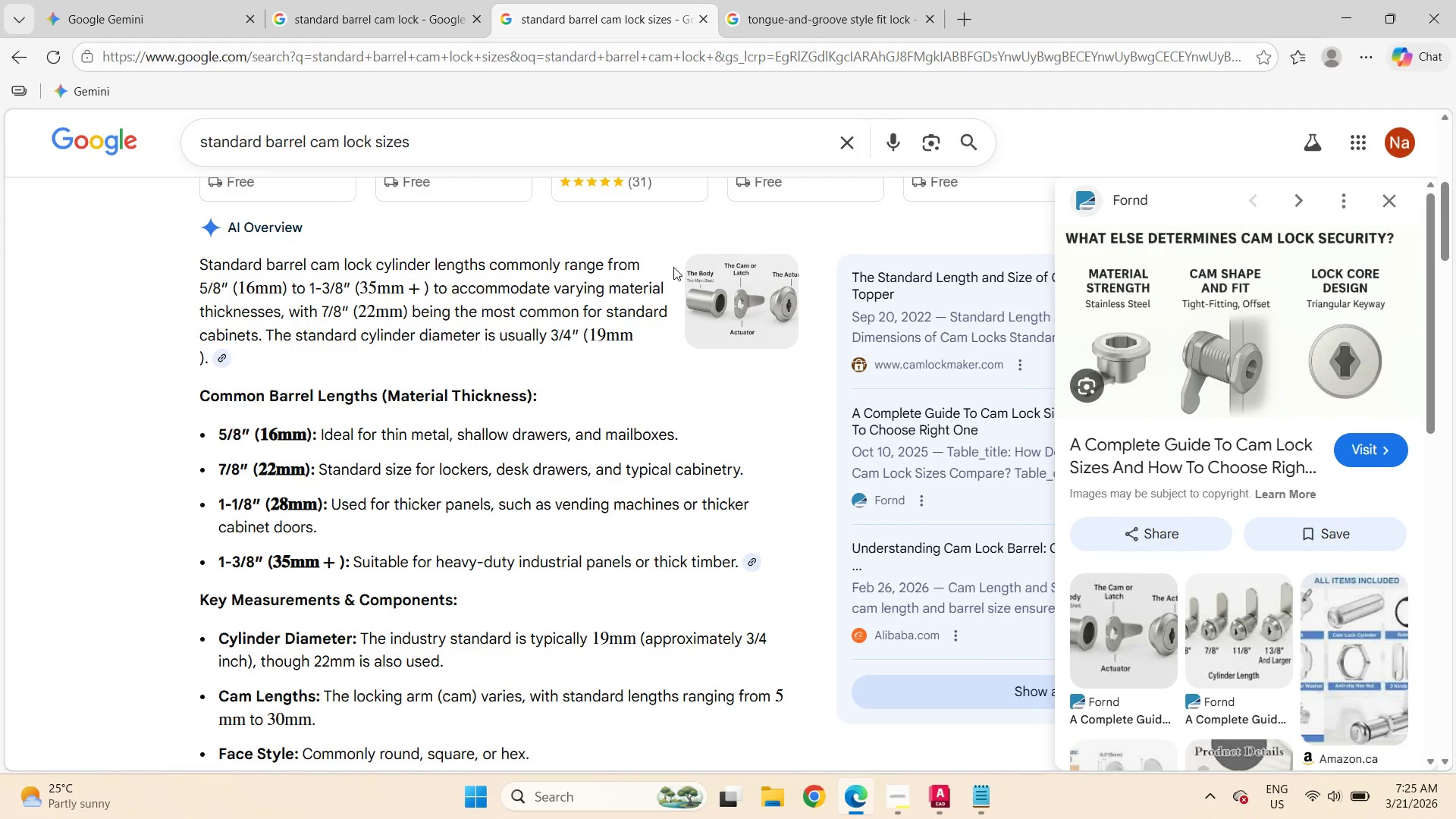 
wait(102.59)
 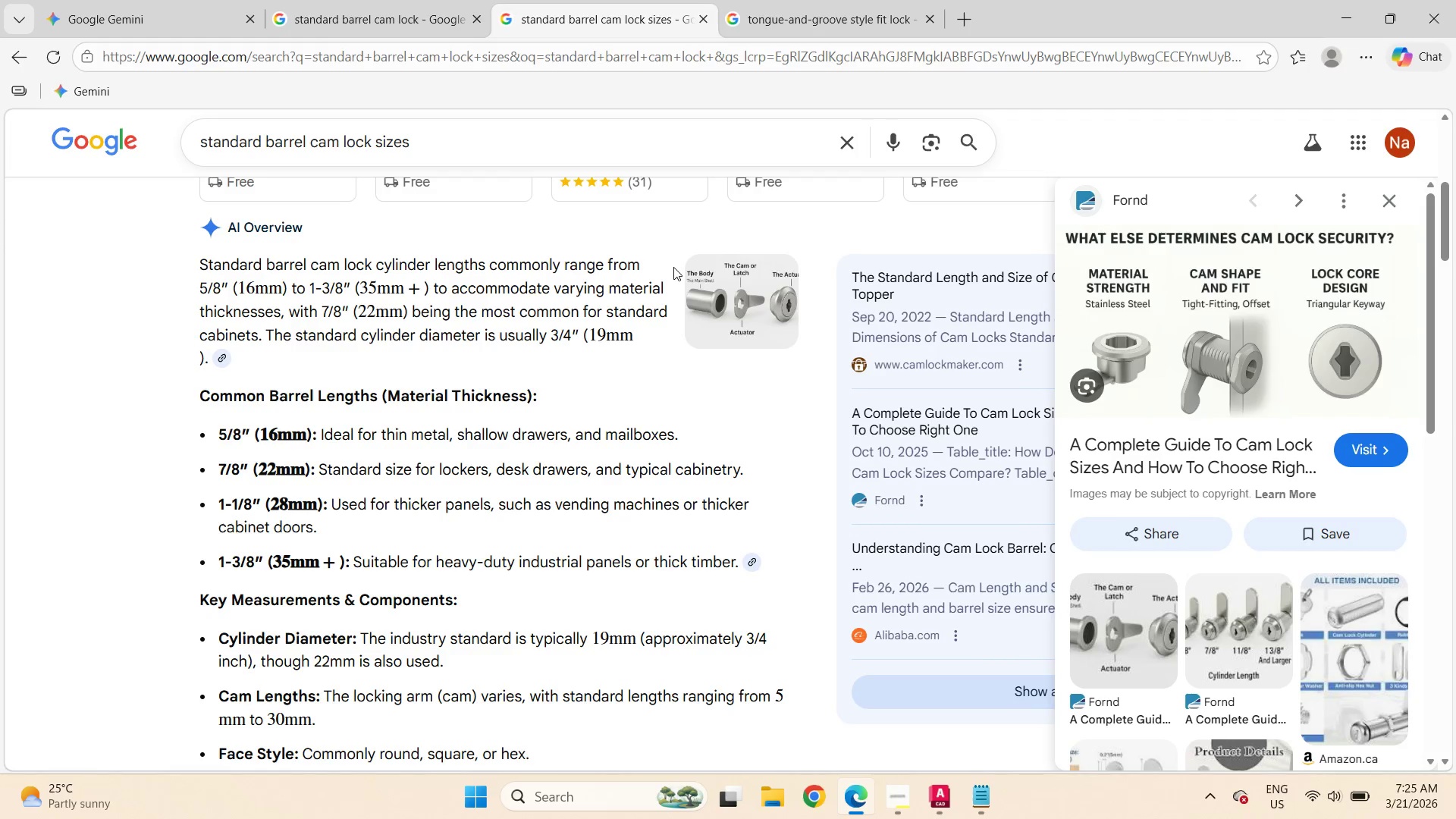 
mouse_move([805, 39])
 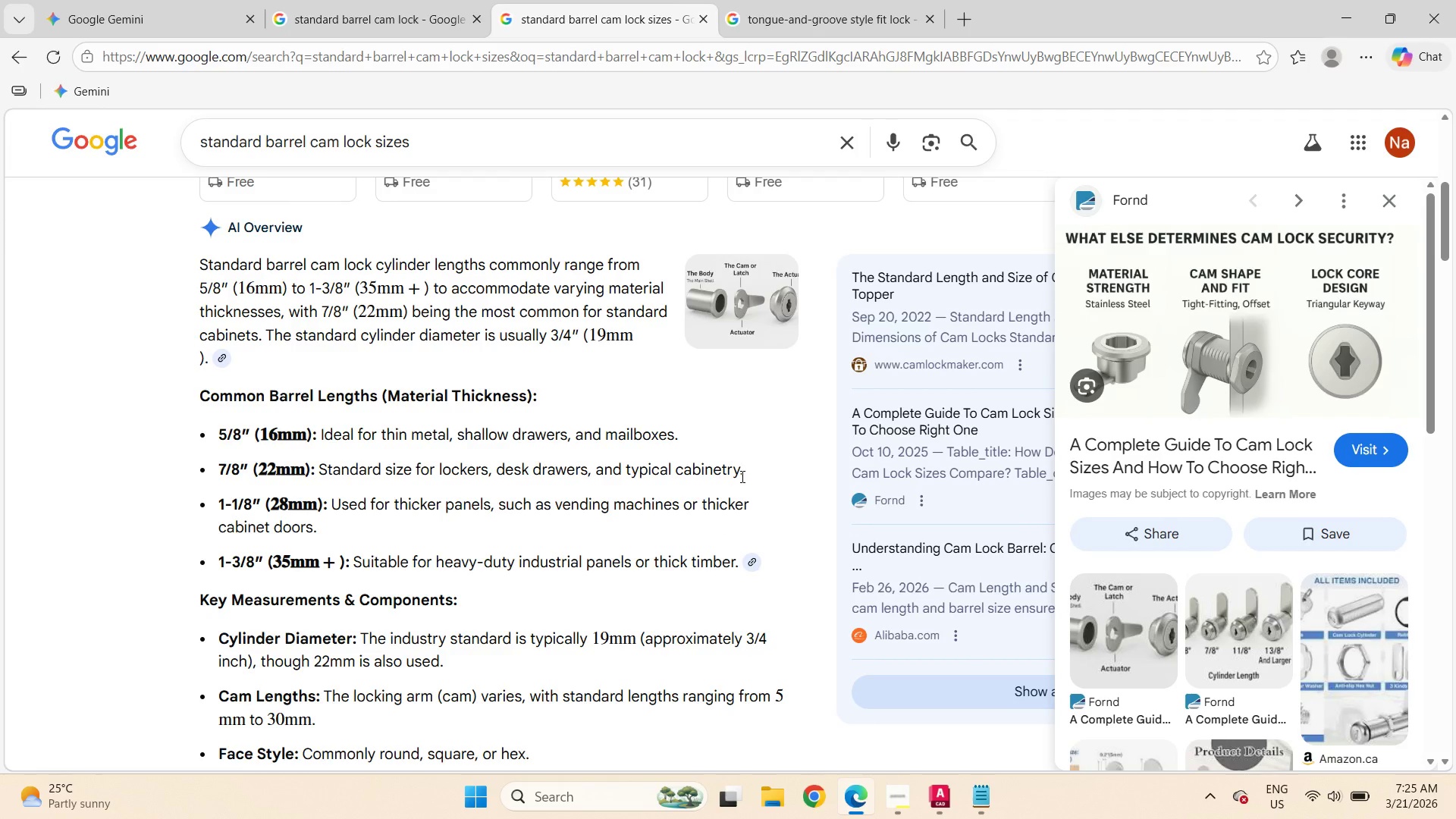 
wait(6.92)
 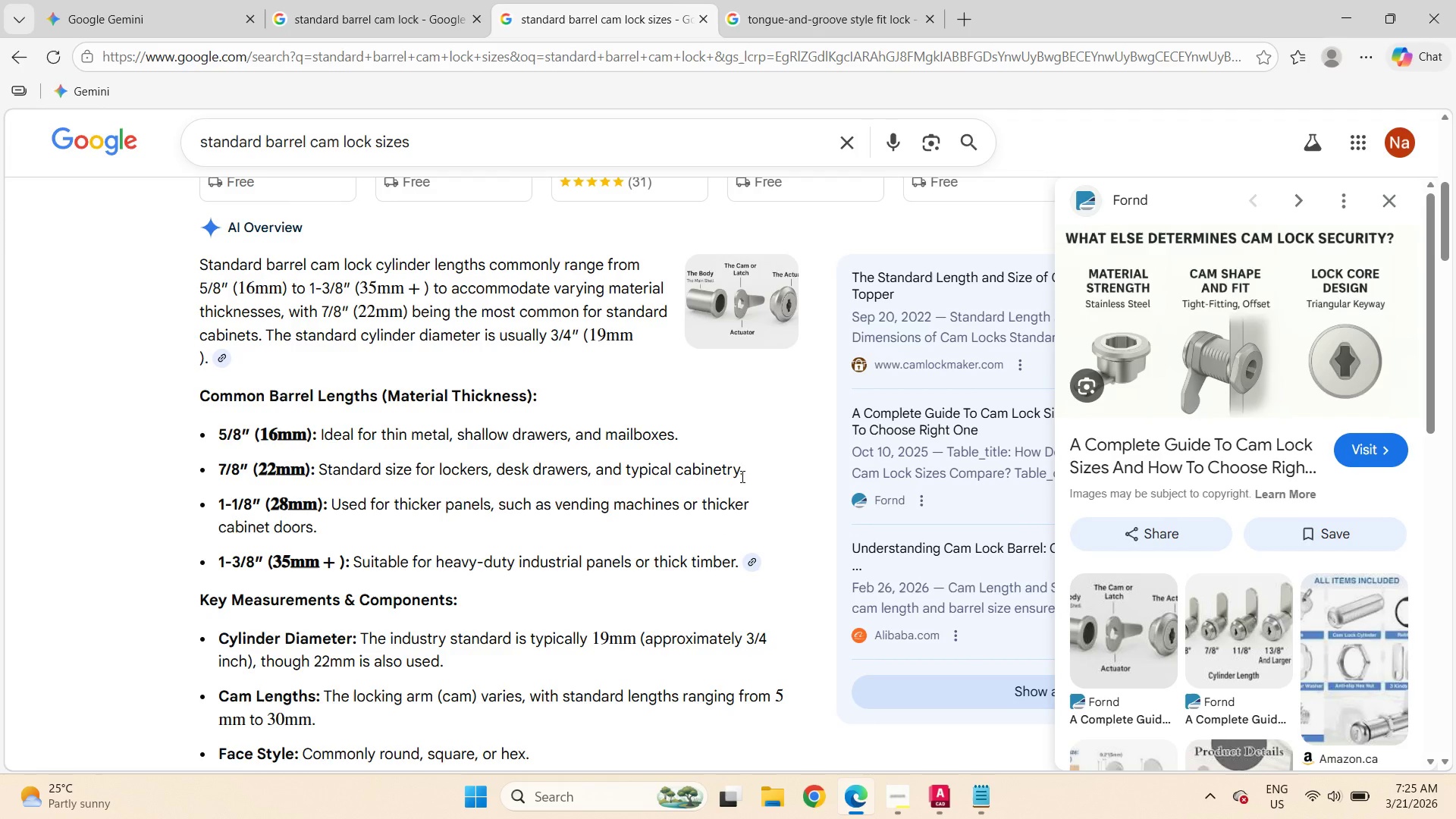 
mouse_move([786, 13])
 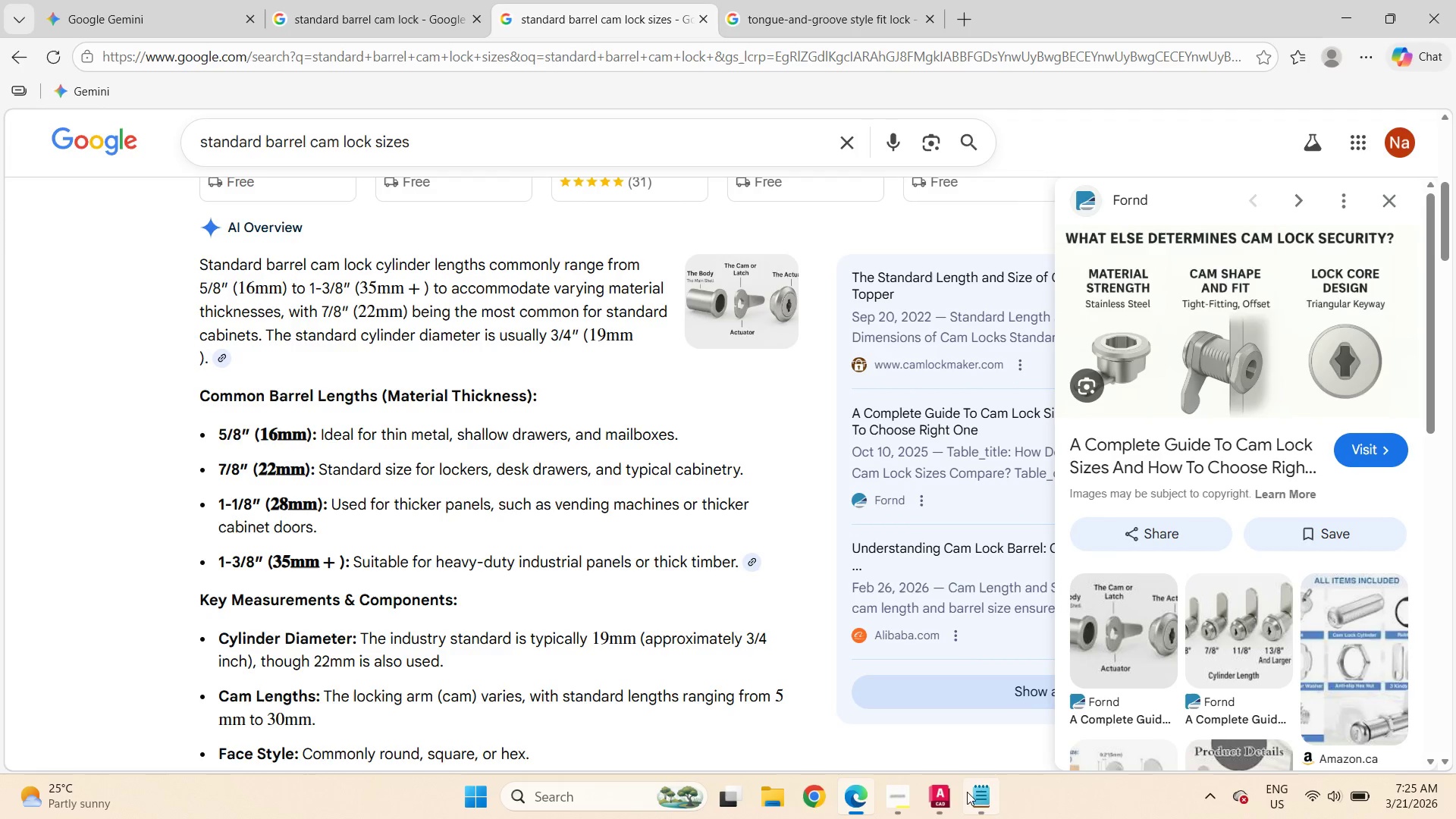 
left_click([943, 797])
 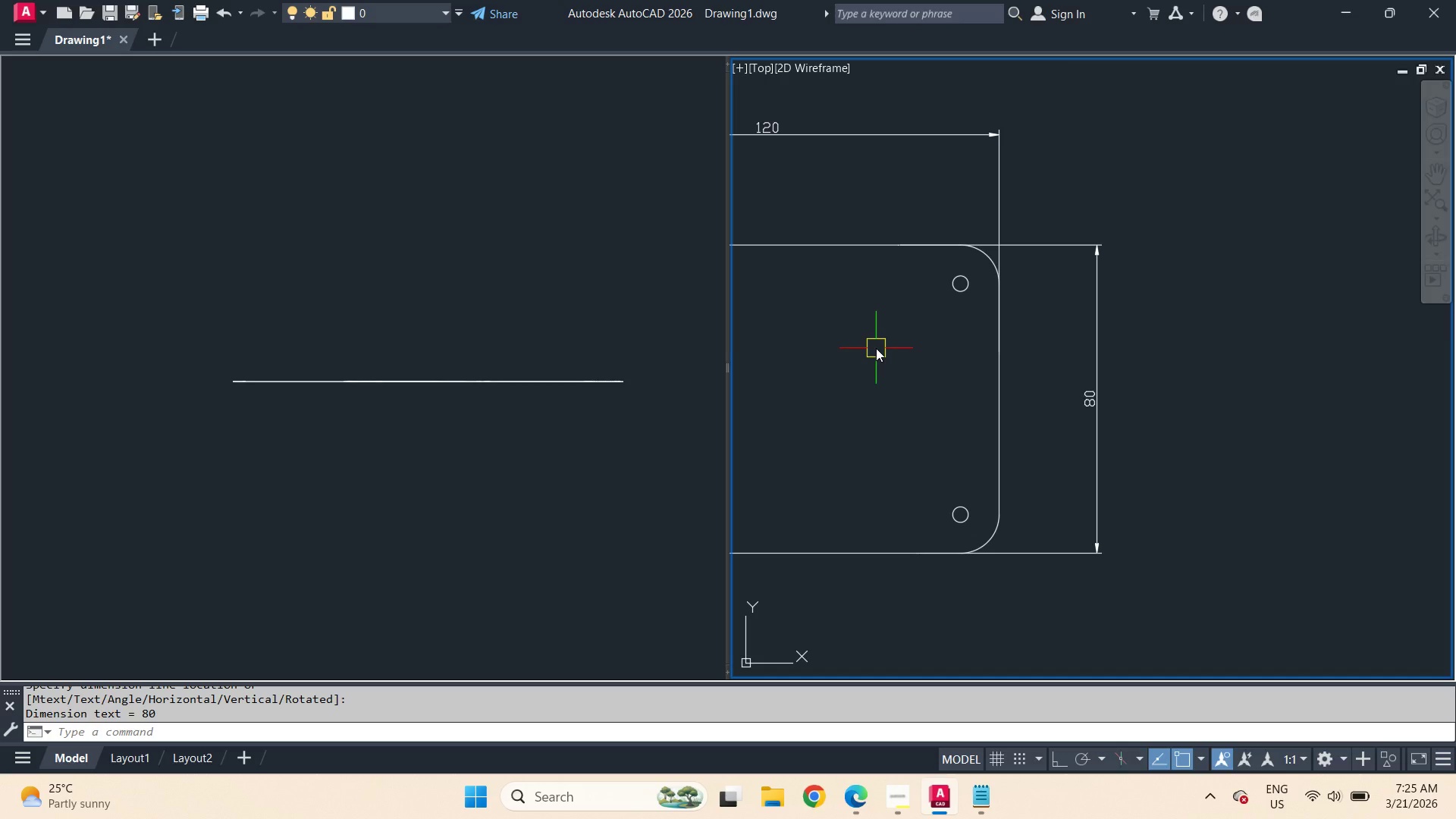 
scroll: coordinate [949, 331], scroll_direction: down, amount: 4.0
 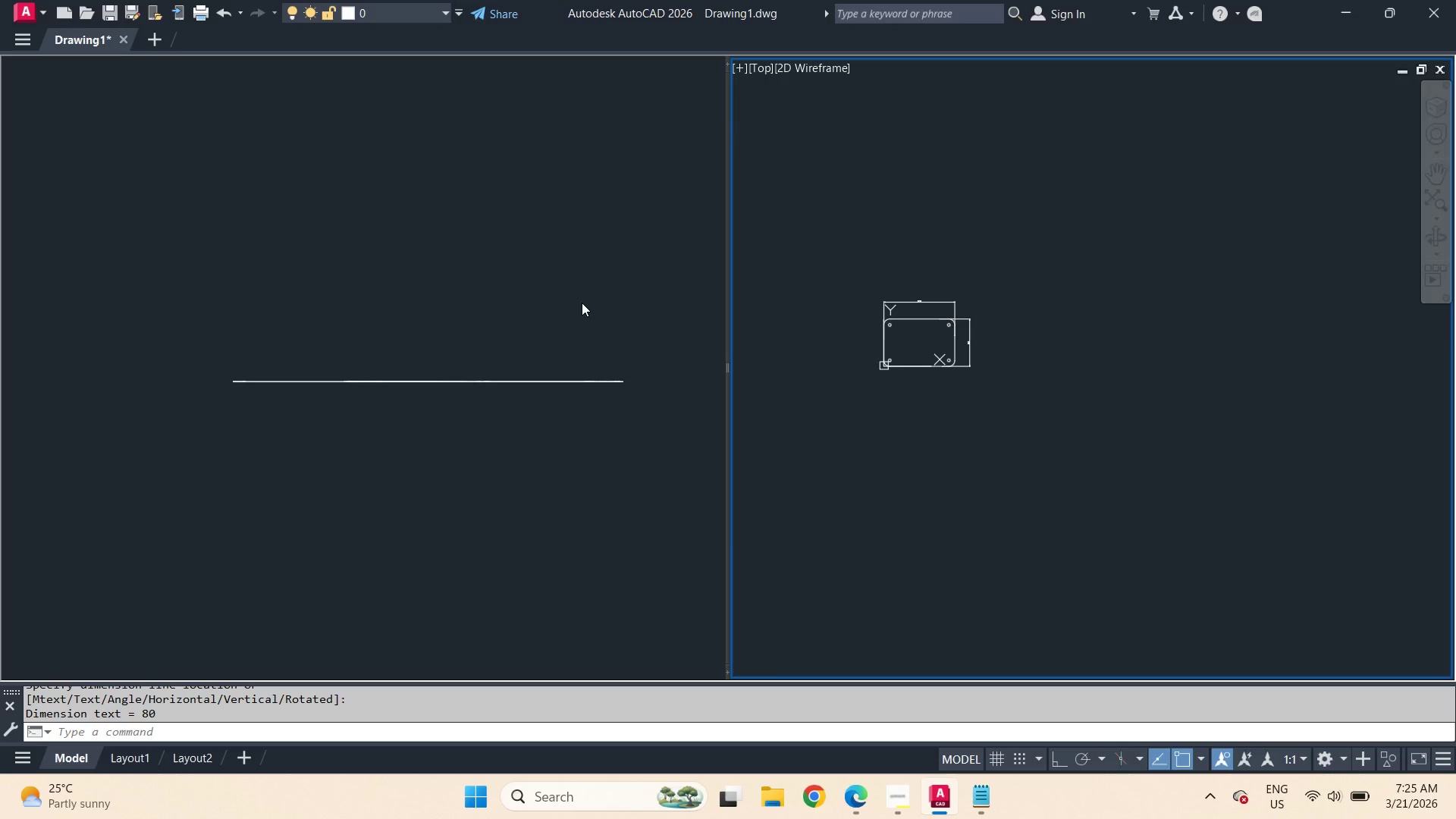 
left_click([582, 303])
 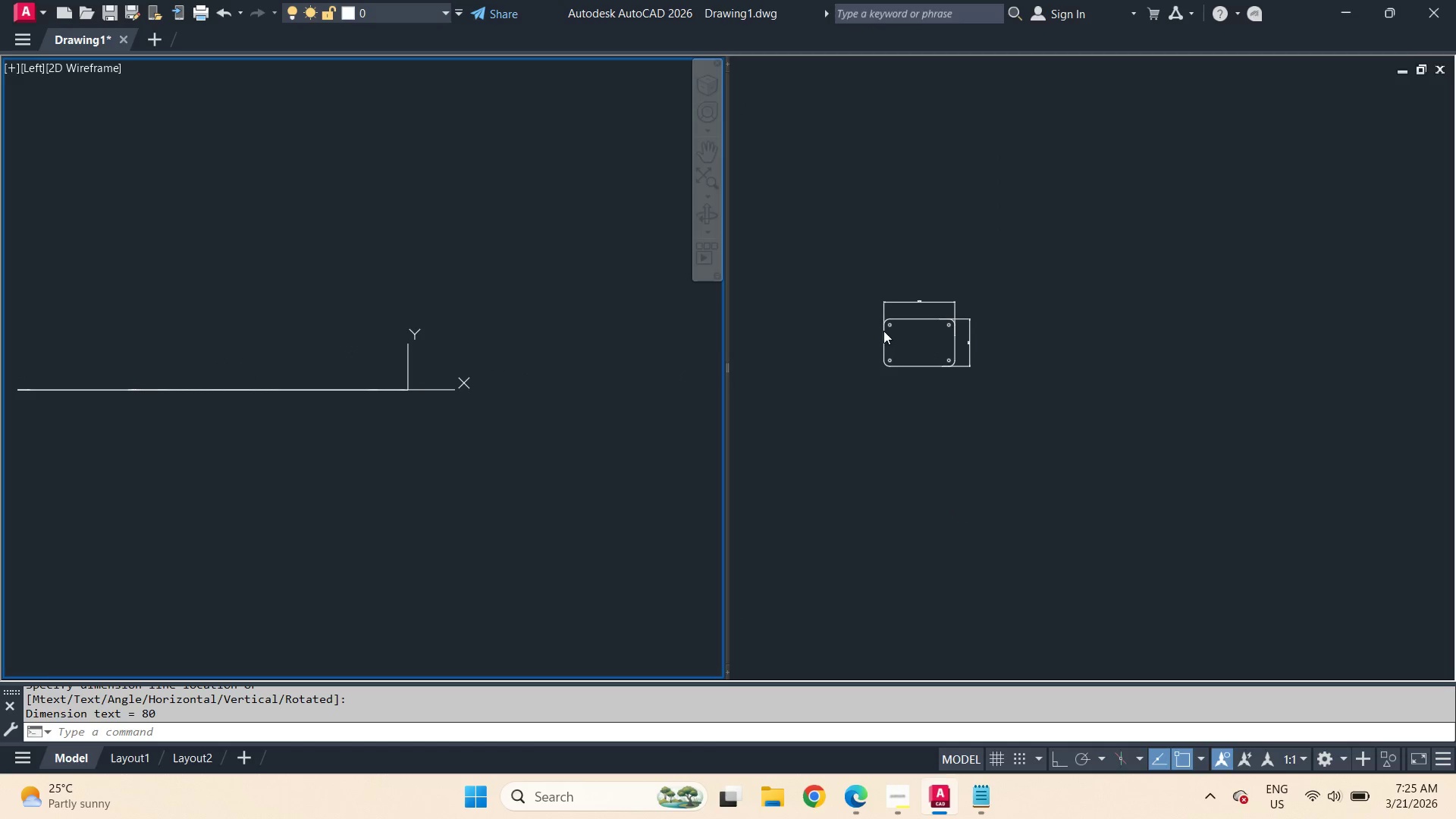 
scroll: coordinate [921, 335], scroll_direction: up, amount: 4.0
 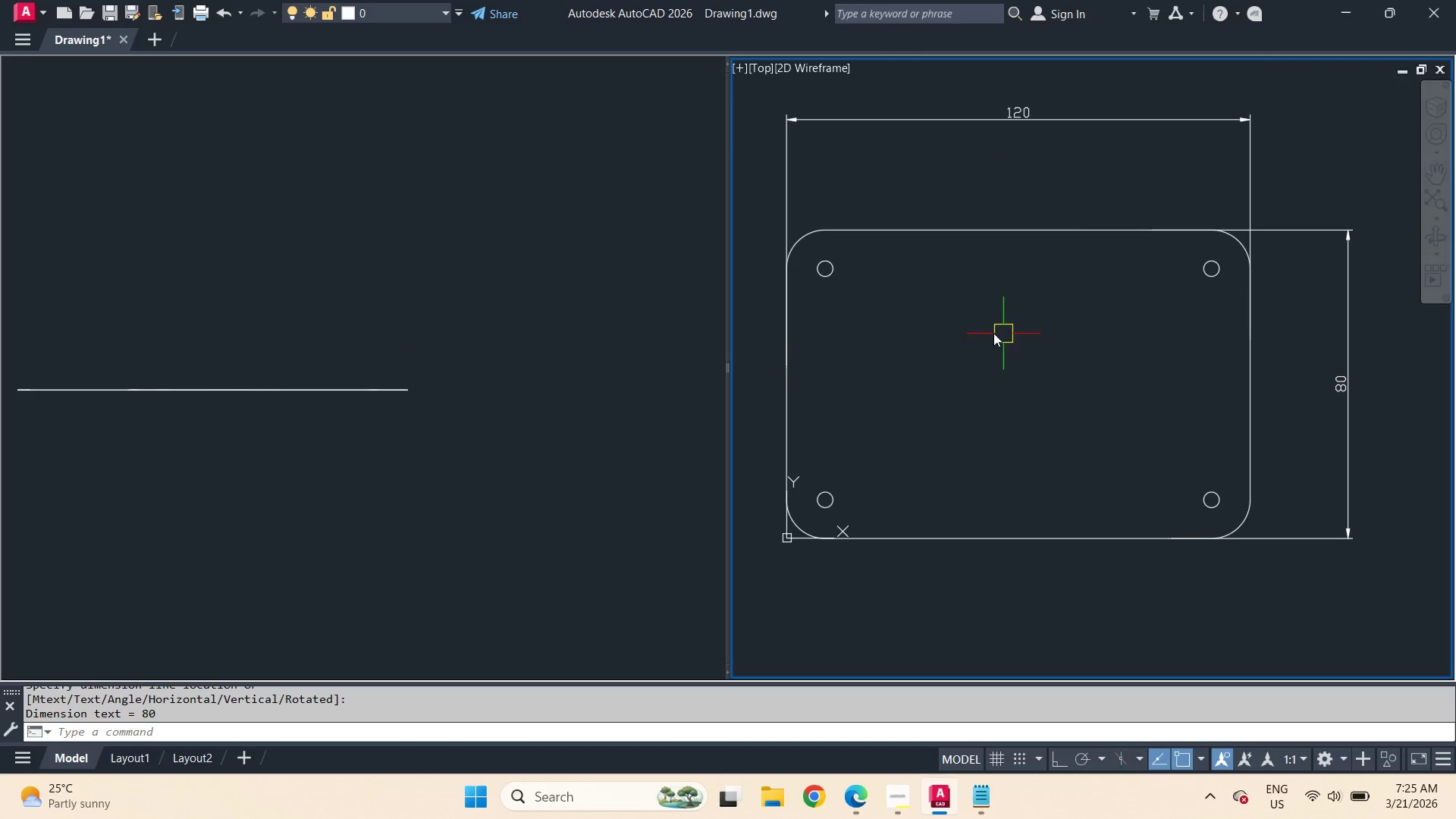 
left_click([535, 344])
 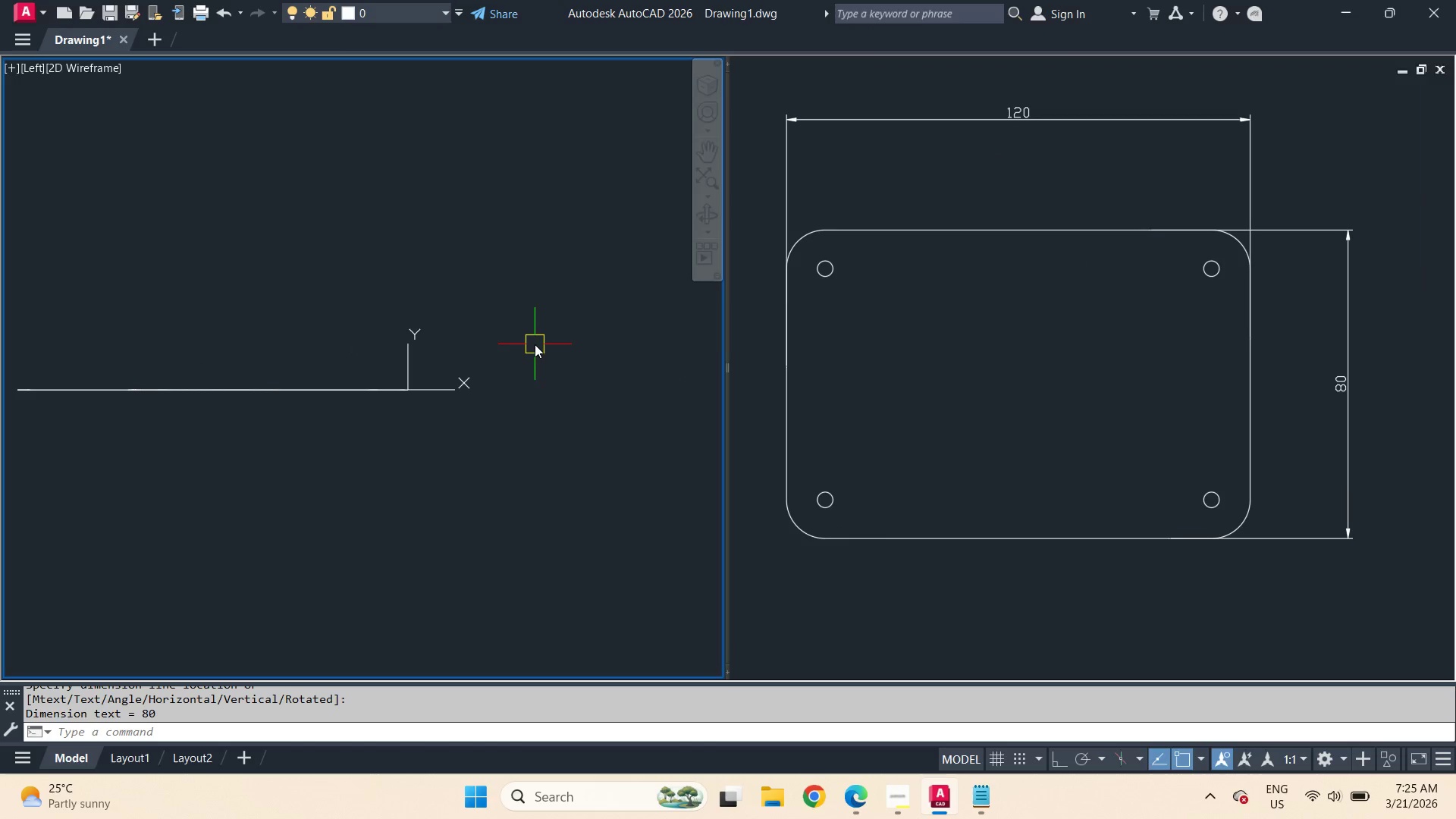 
type(rec)
 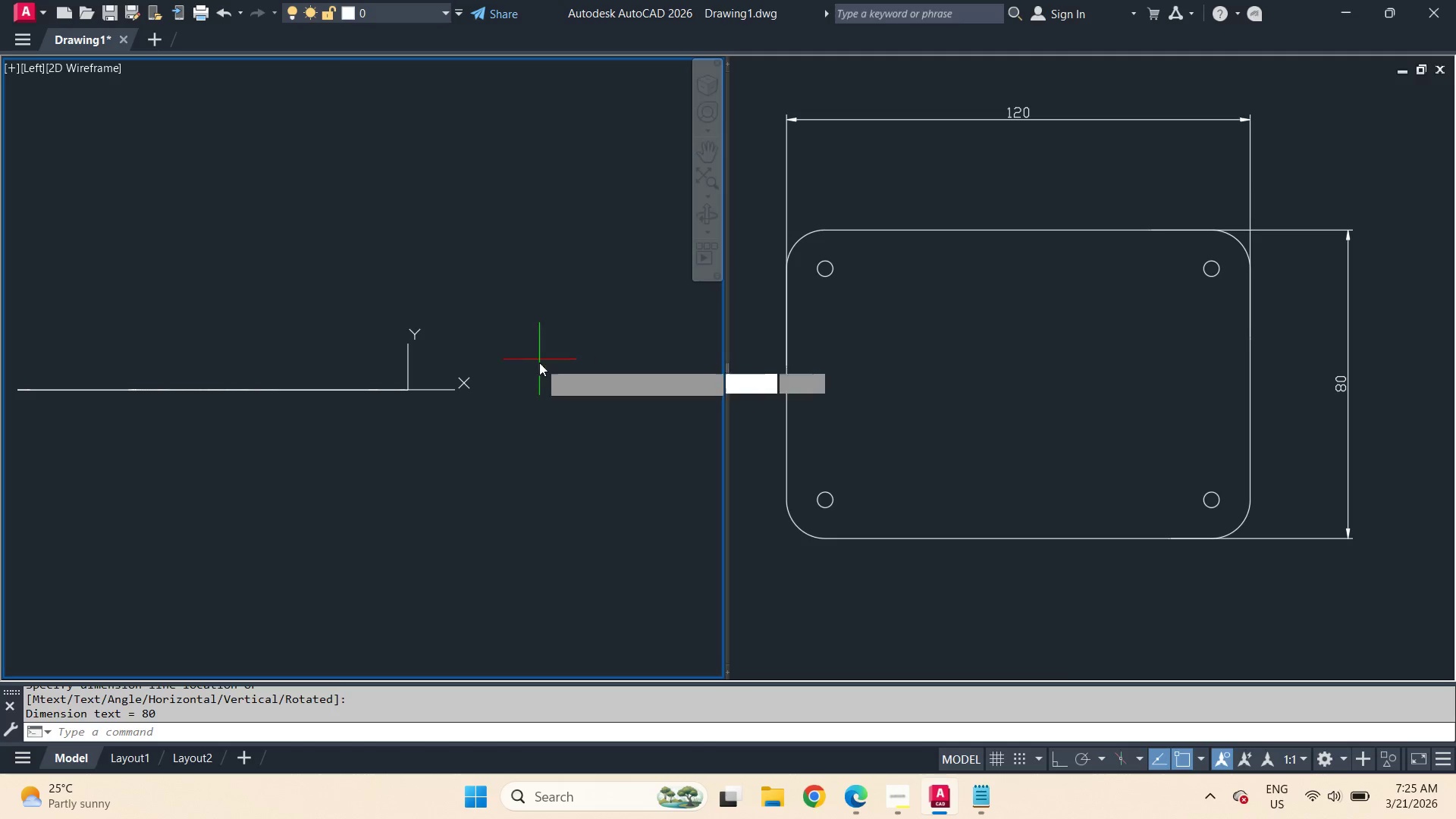 
key(Numpad0)
 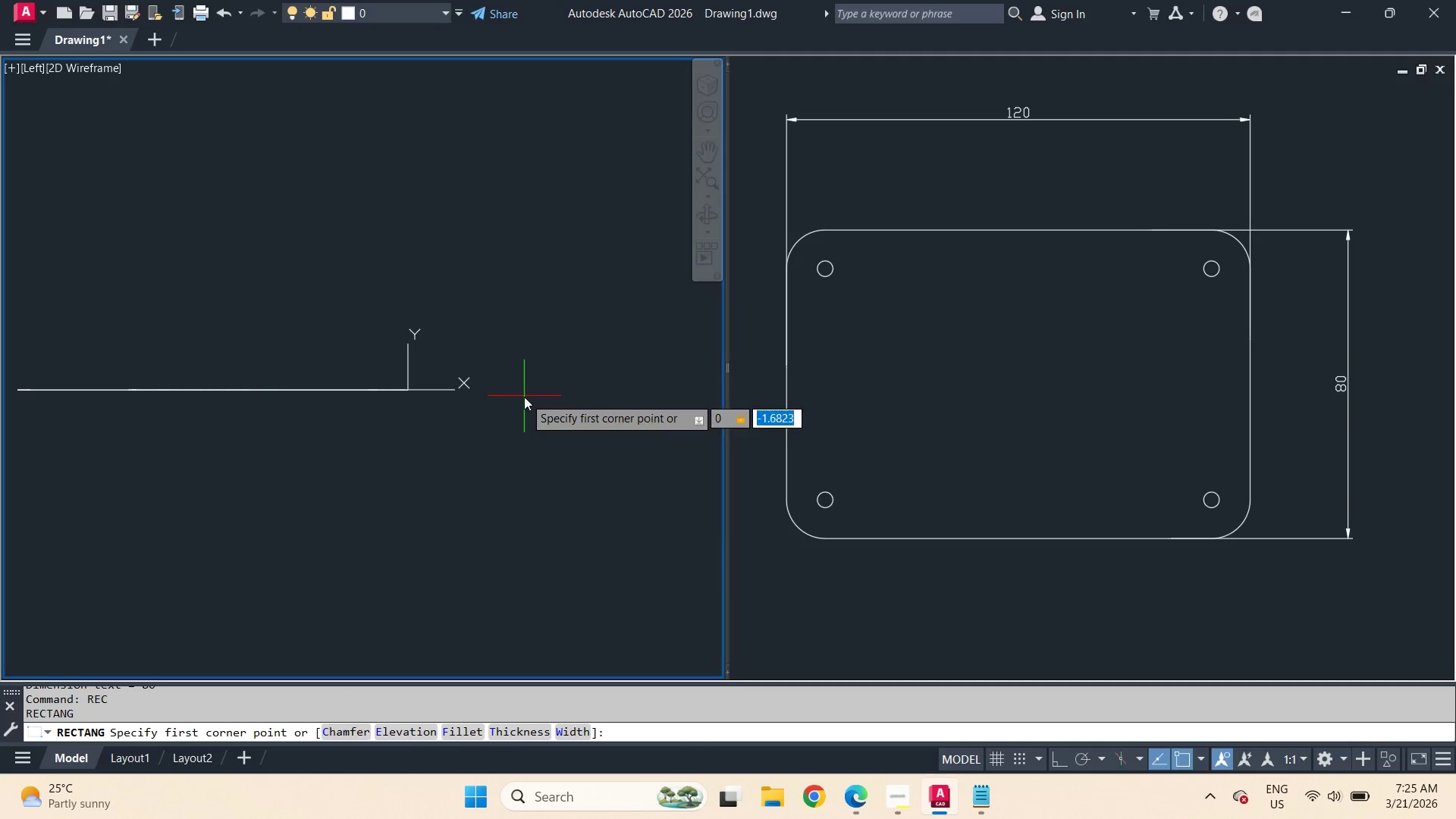 
key(Comma)
 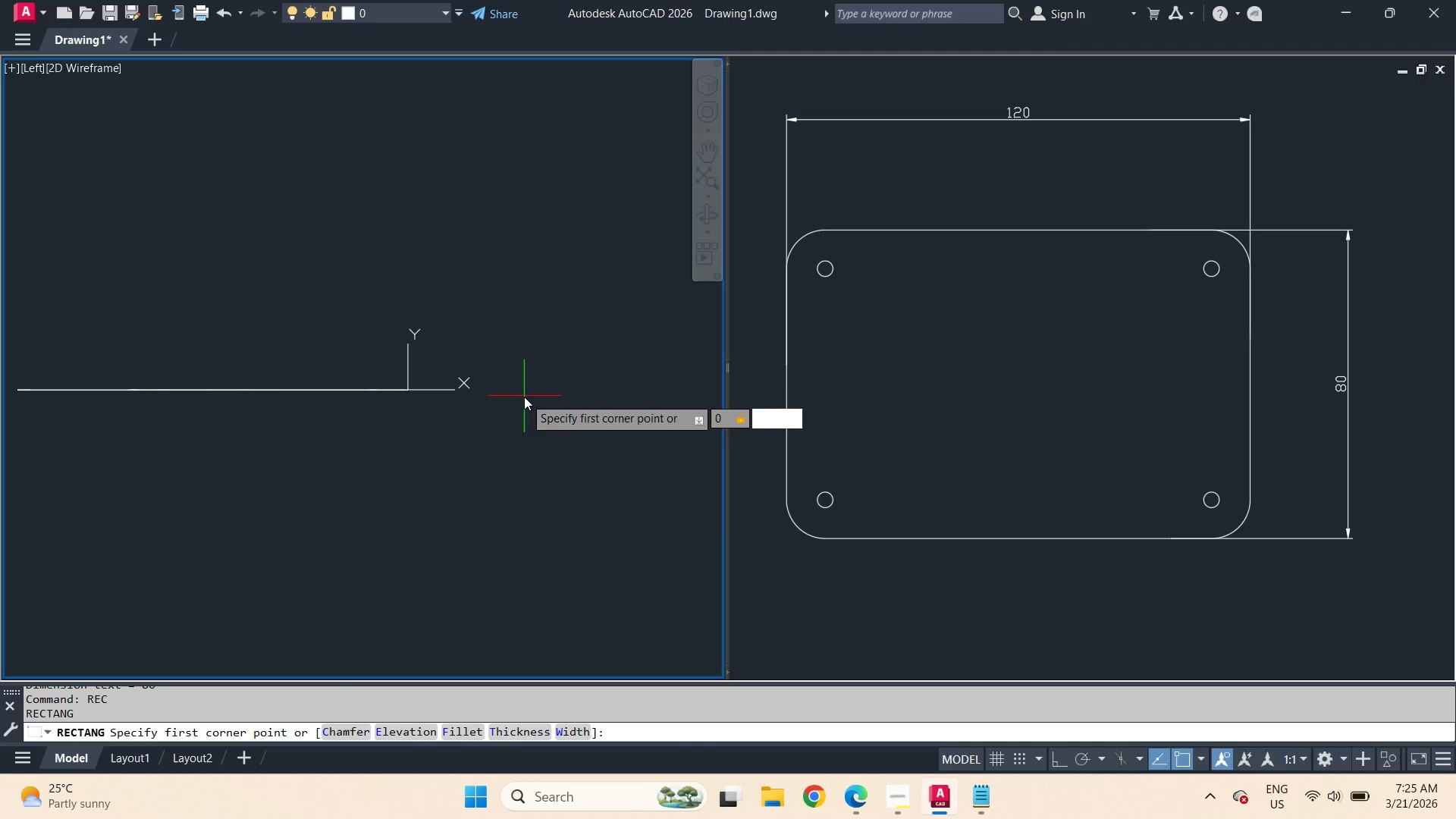 
key(Numpad0)
 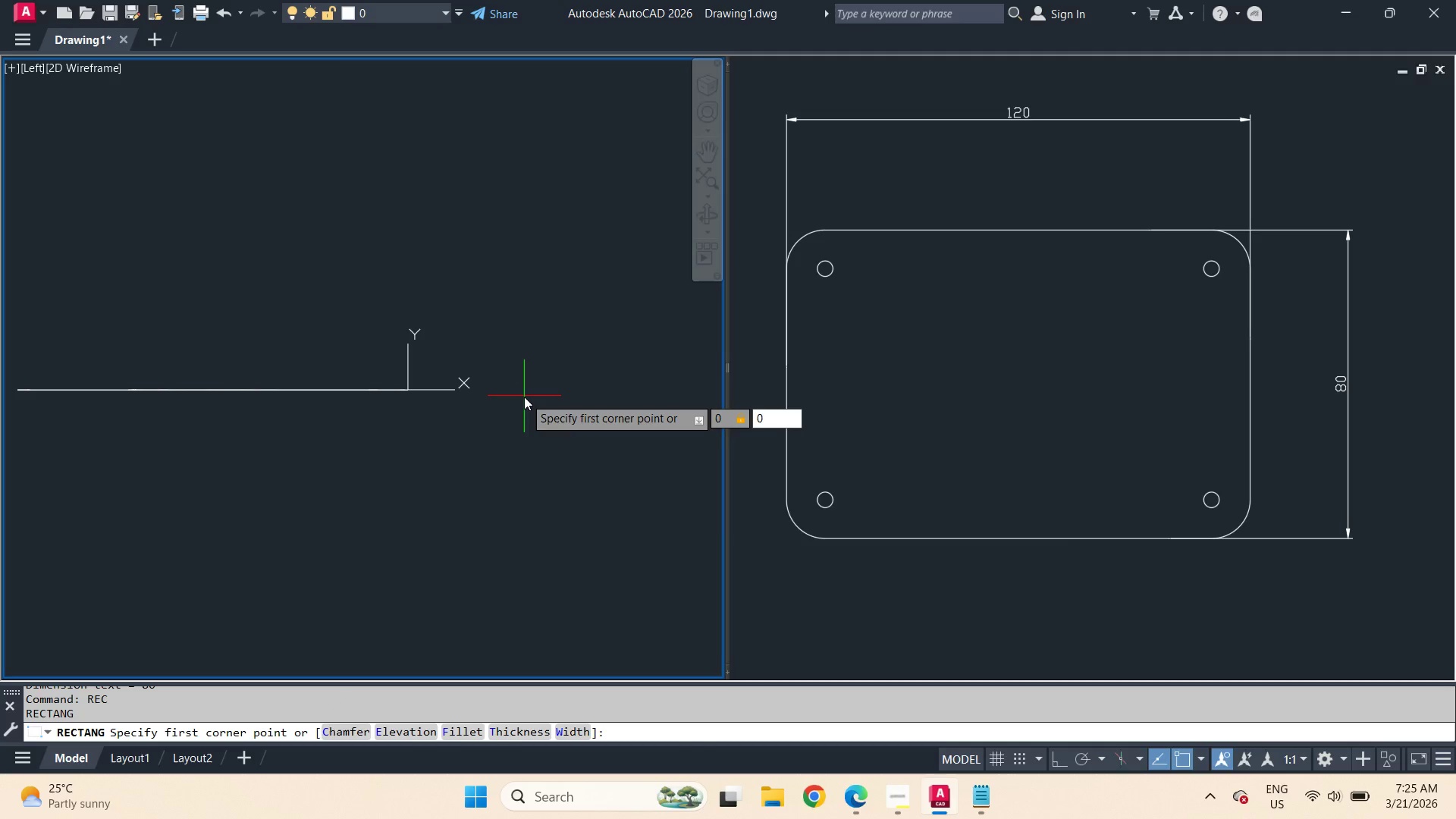 
key(NumpadEnter)
 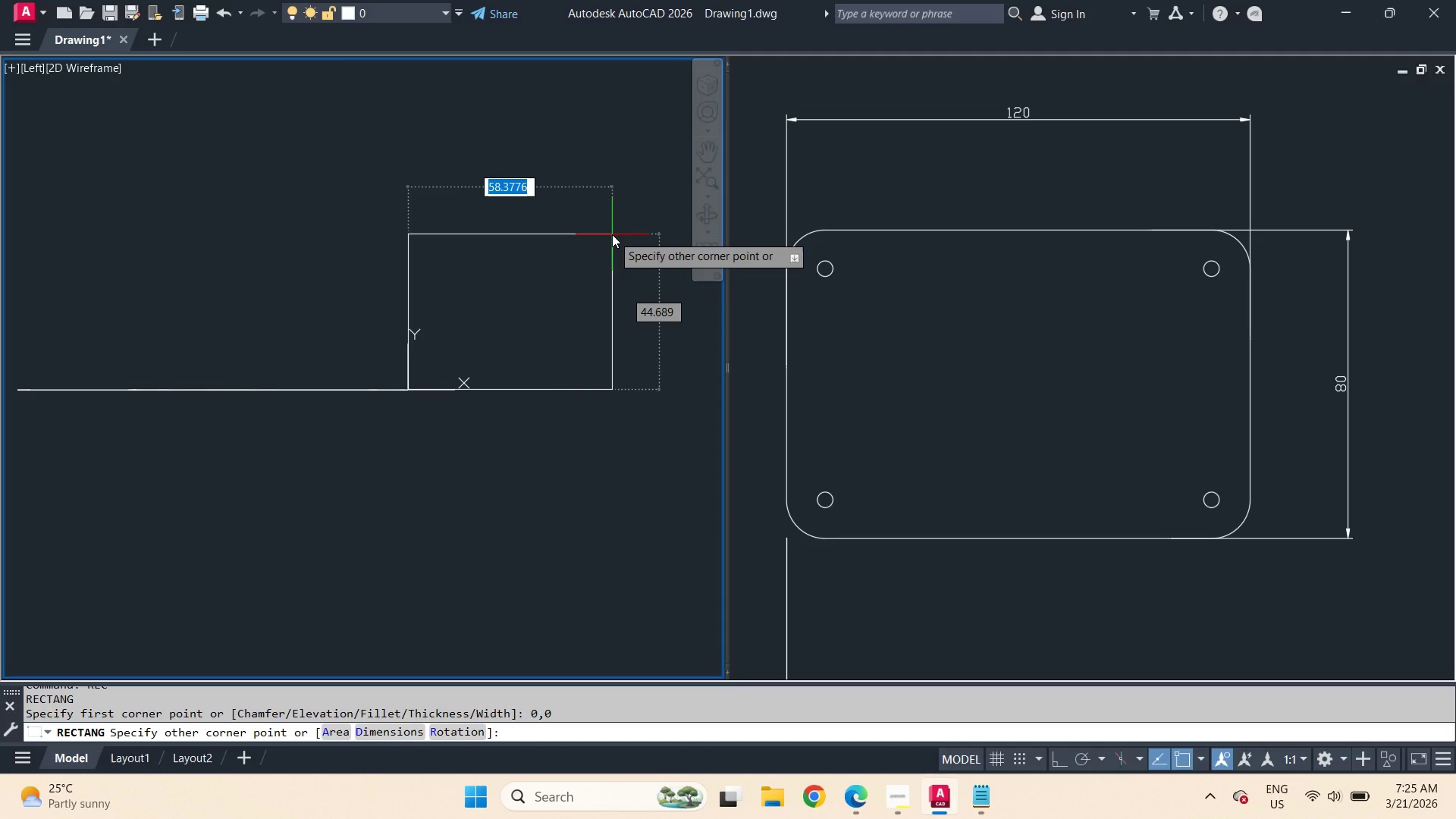 
wait(12.72)
 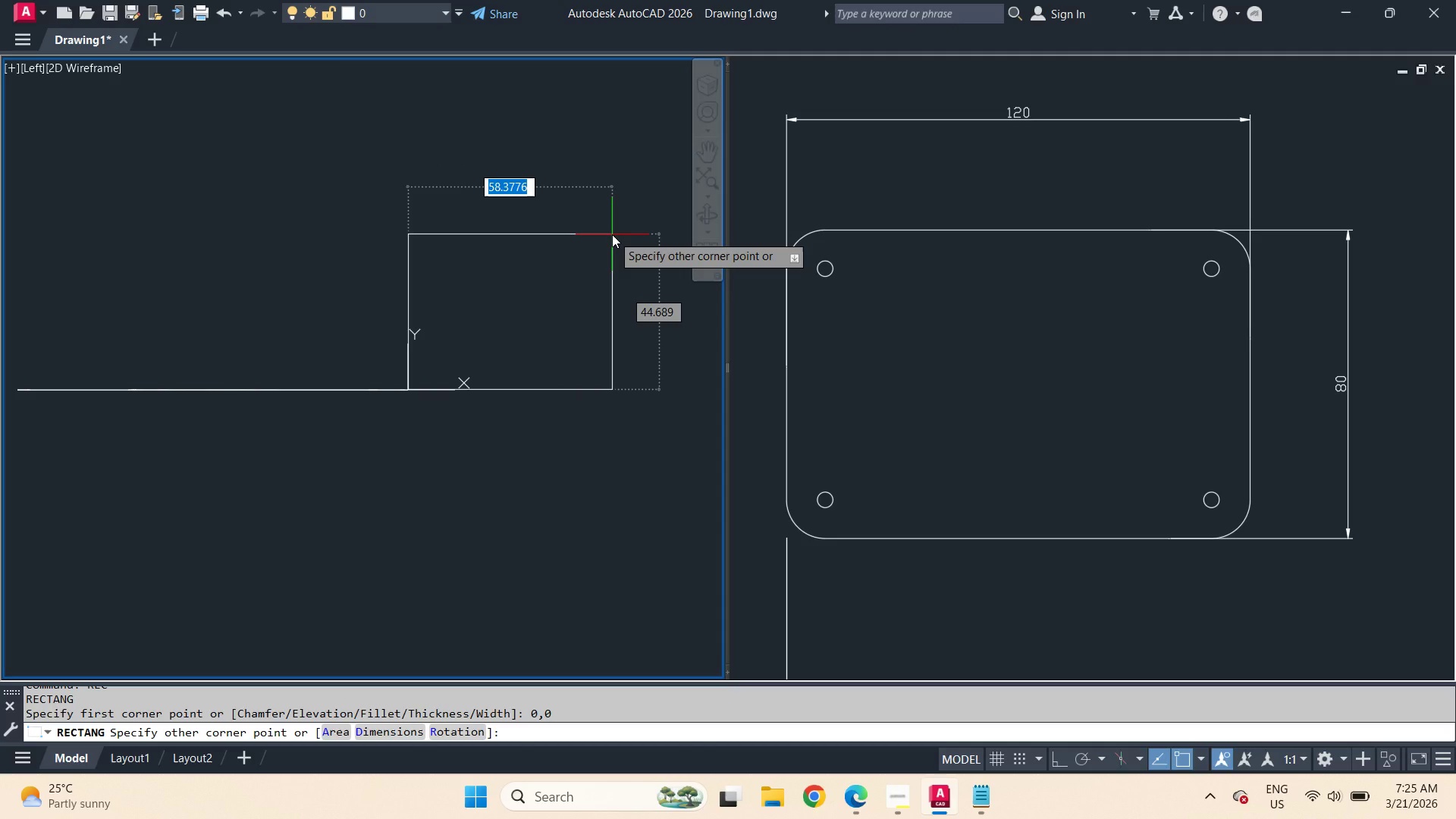 
key(Numpad1)
 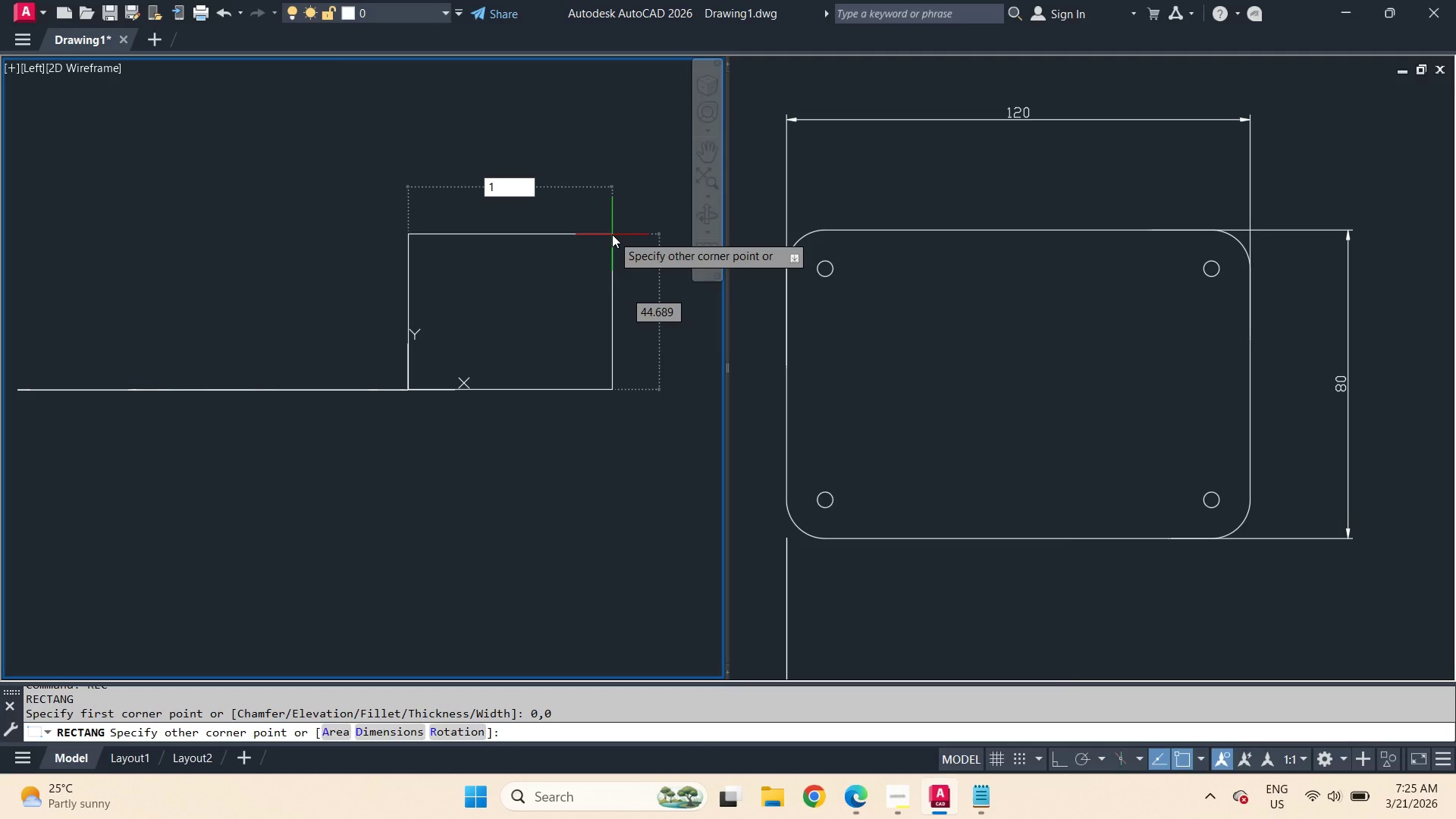 
key(Backspace)
 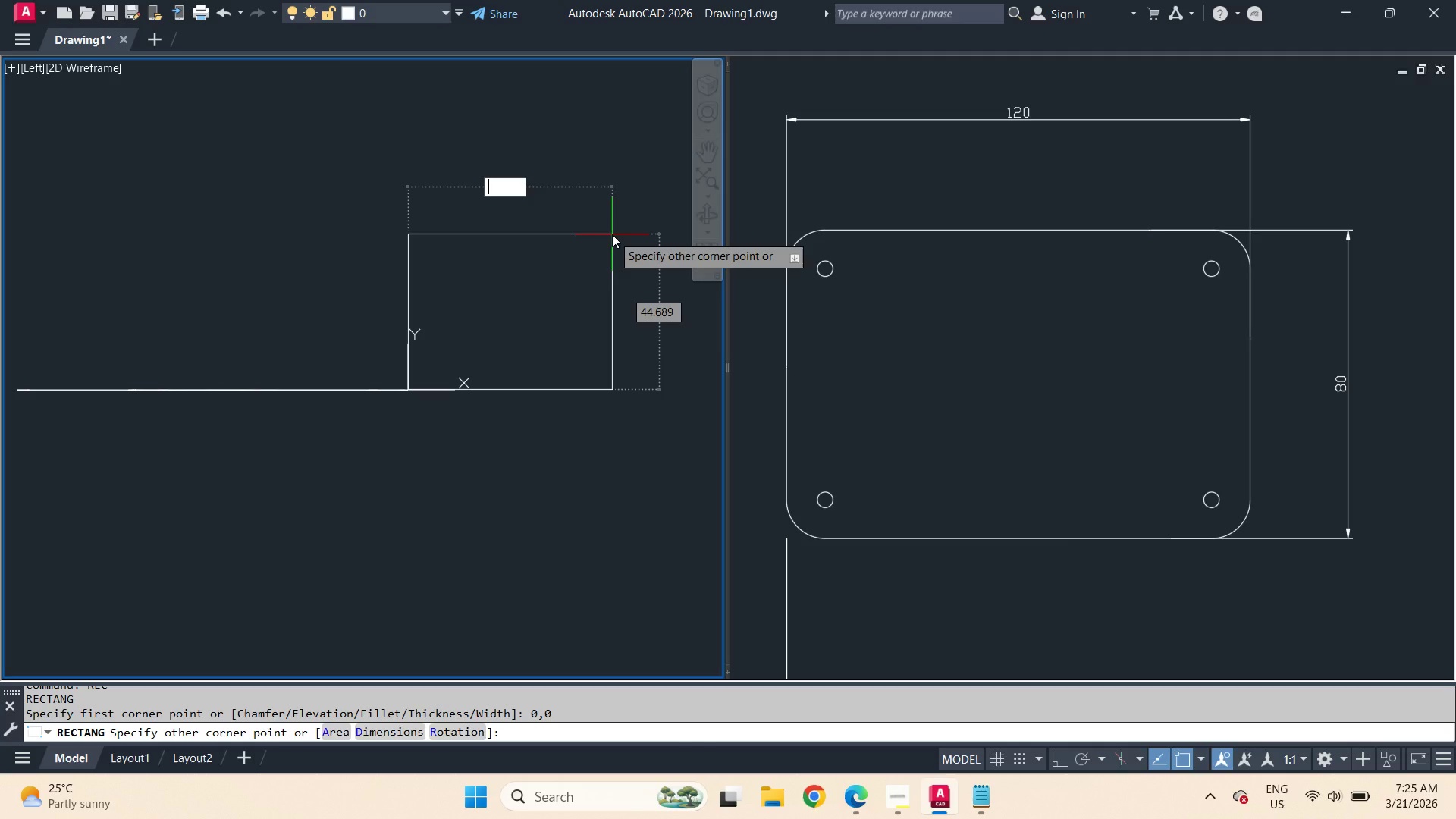 
key(Numpad8)
 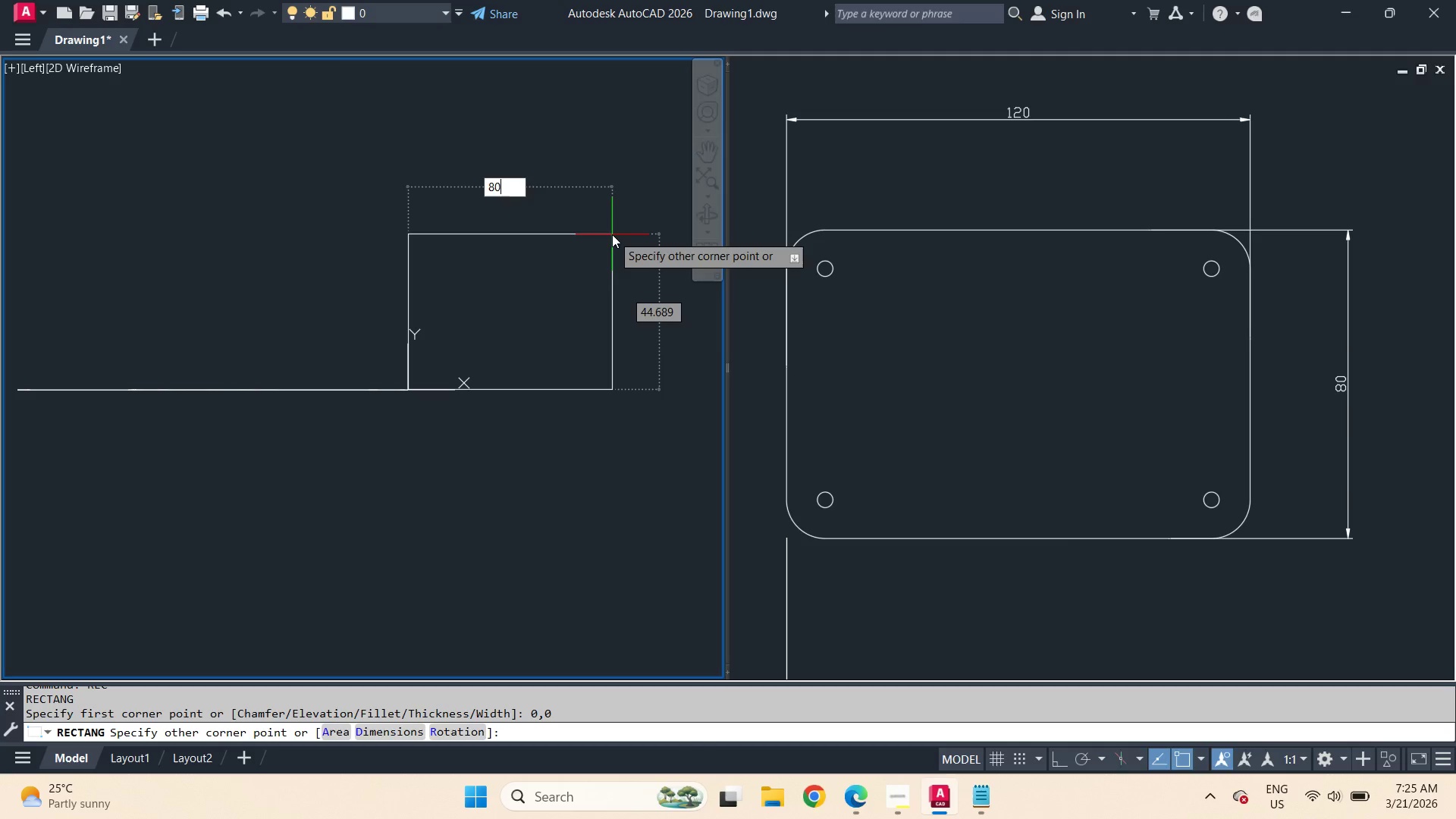 
key(Numpad0)
 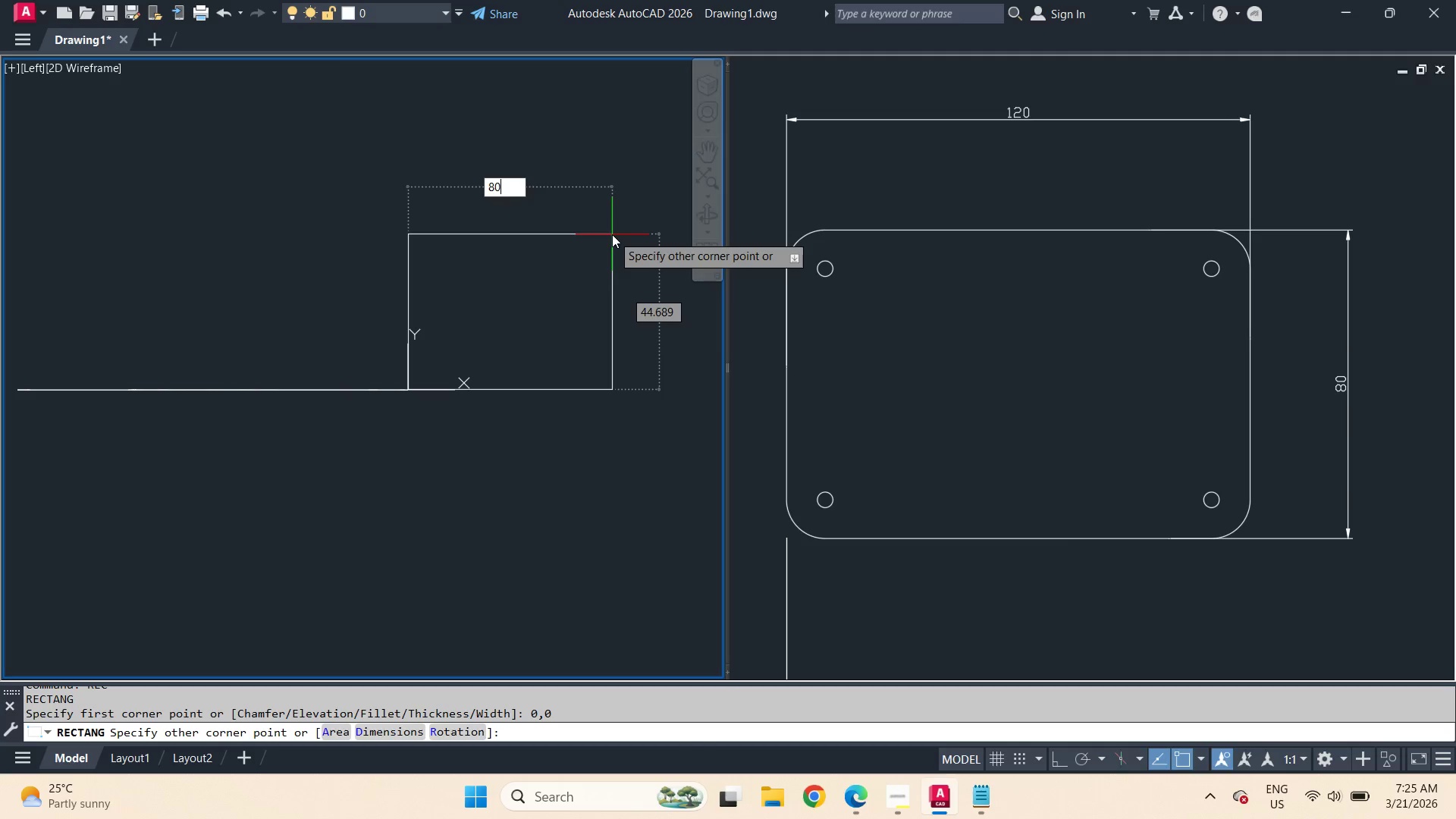 
key(Tab)
 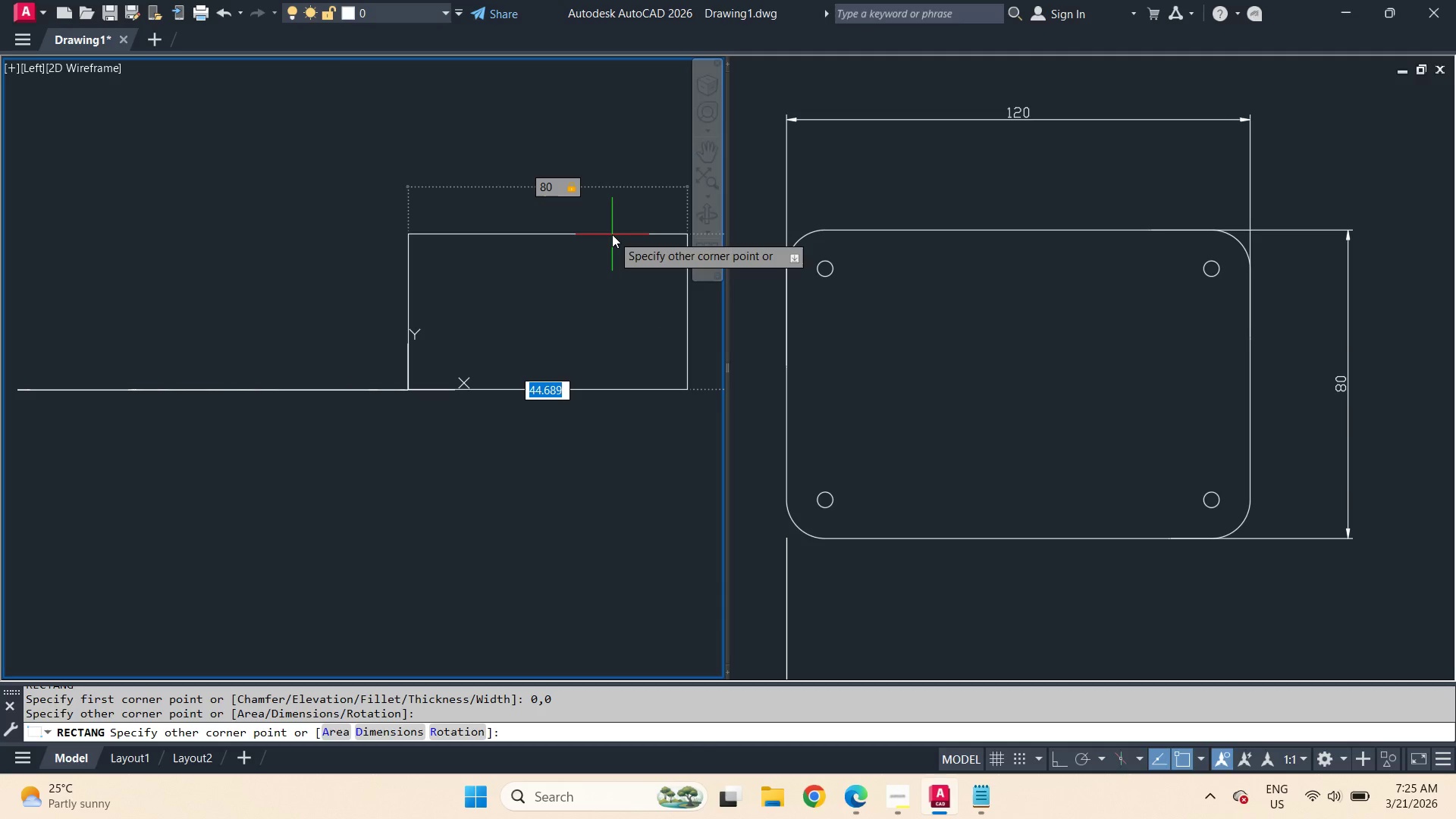 
key(Numpad5)
 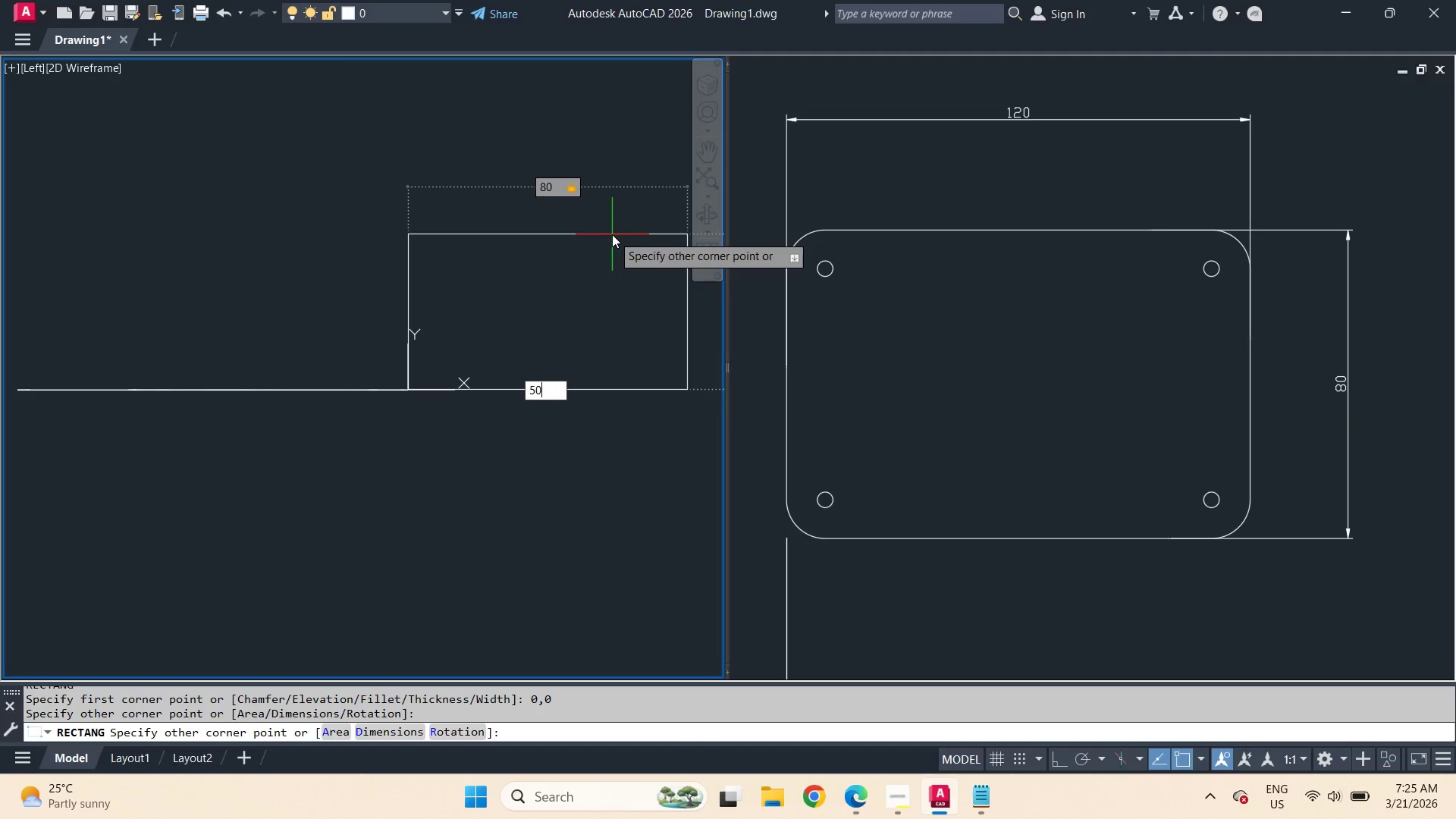 
key(Numpad0)
 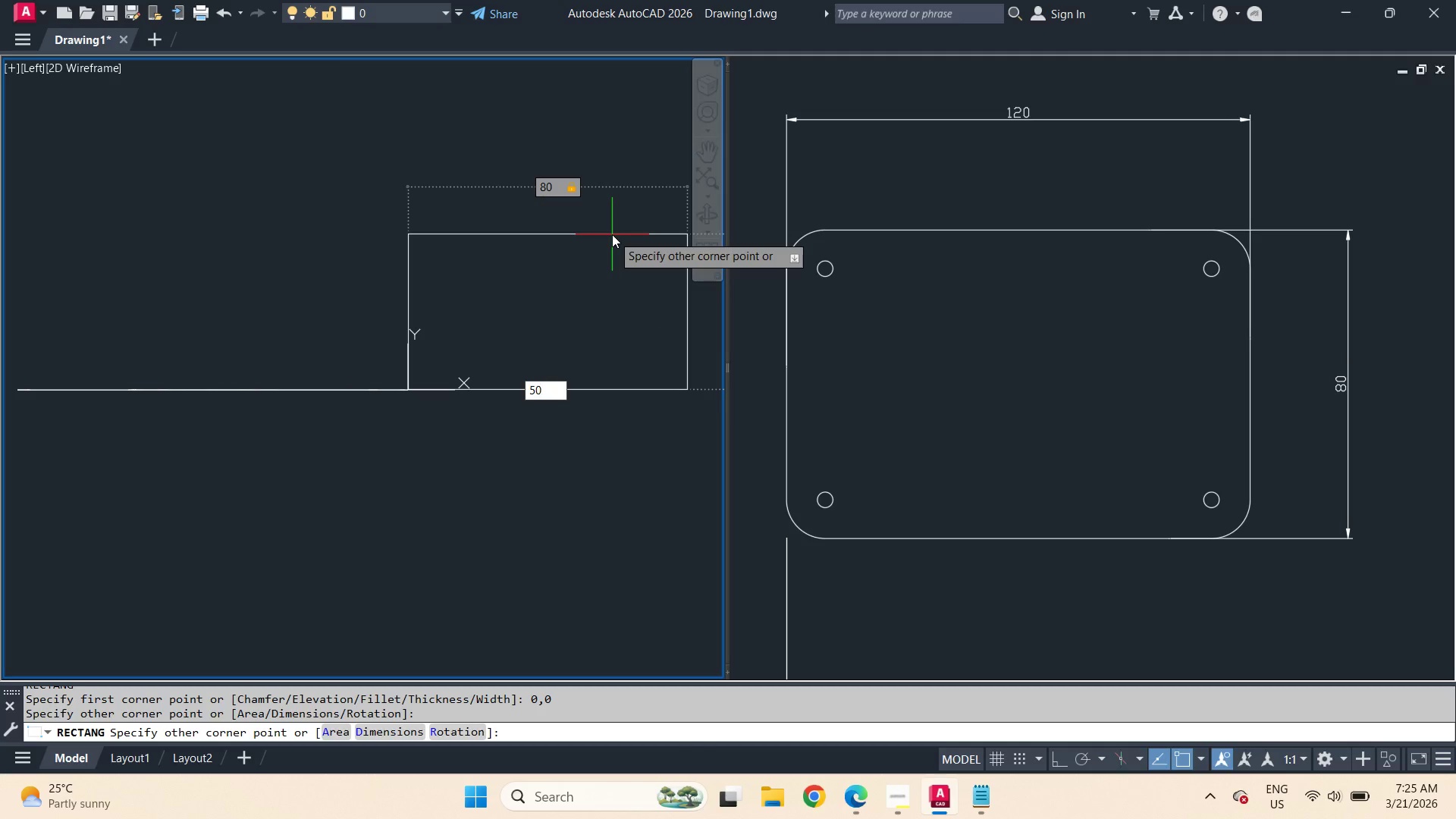 
key(NumpadEnter)
 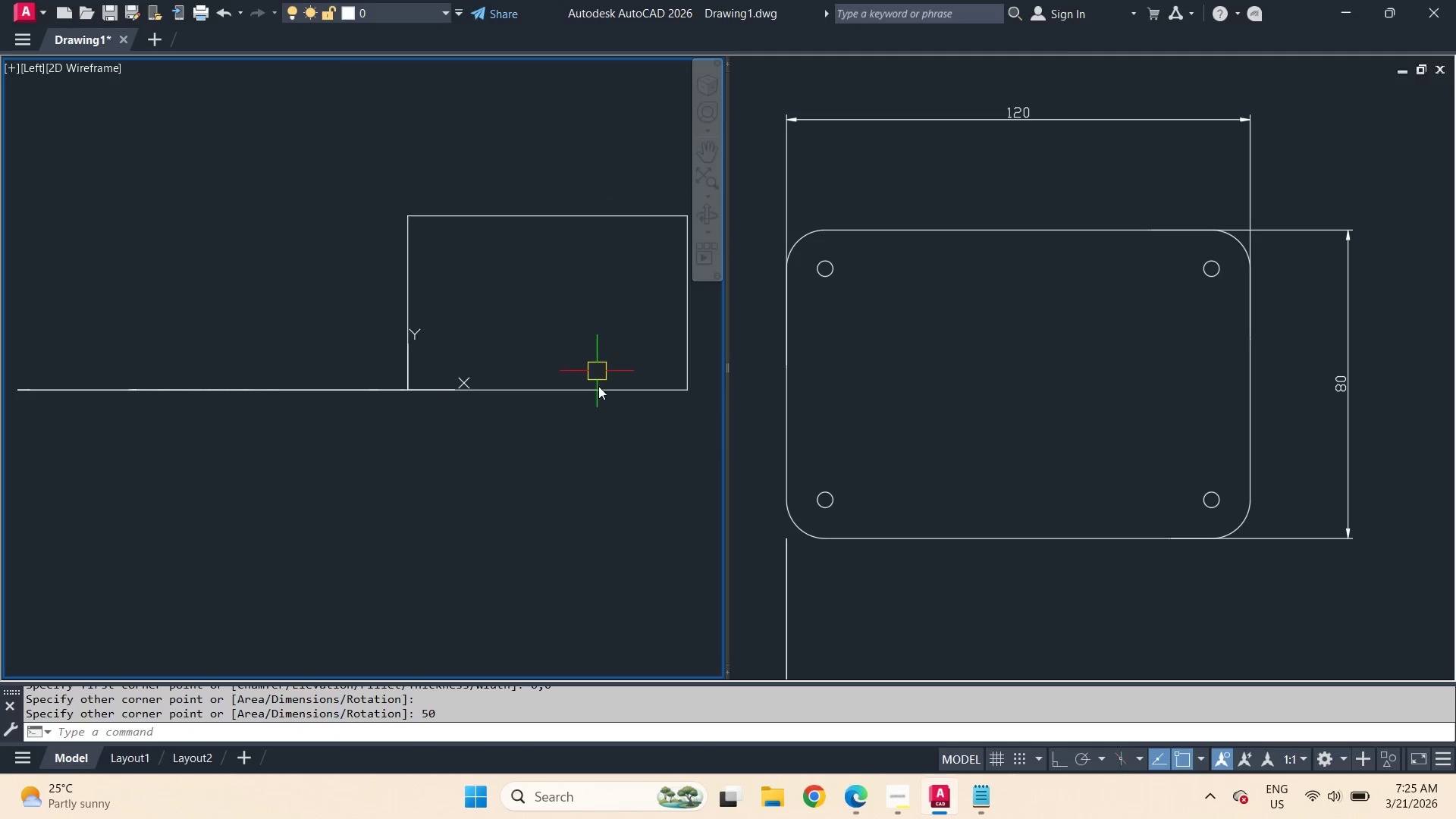 
left_click([599, 398])
 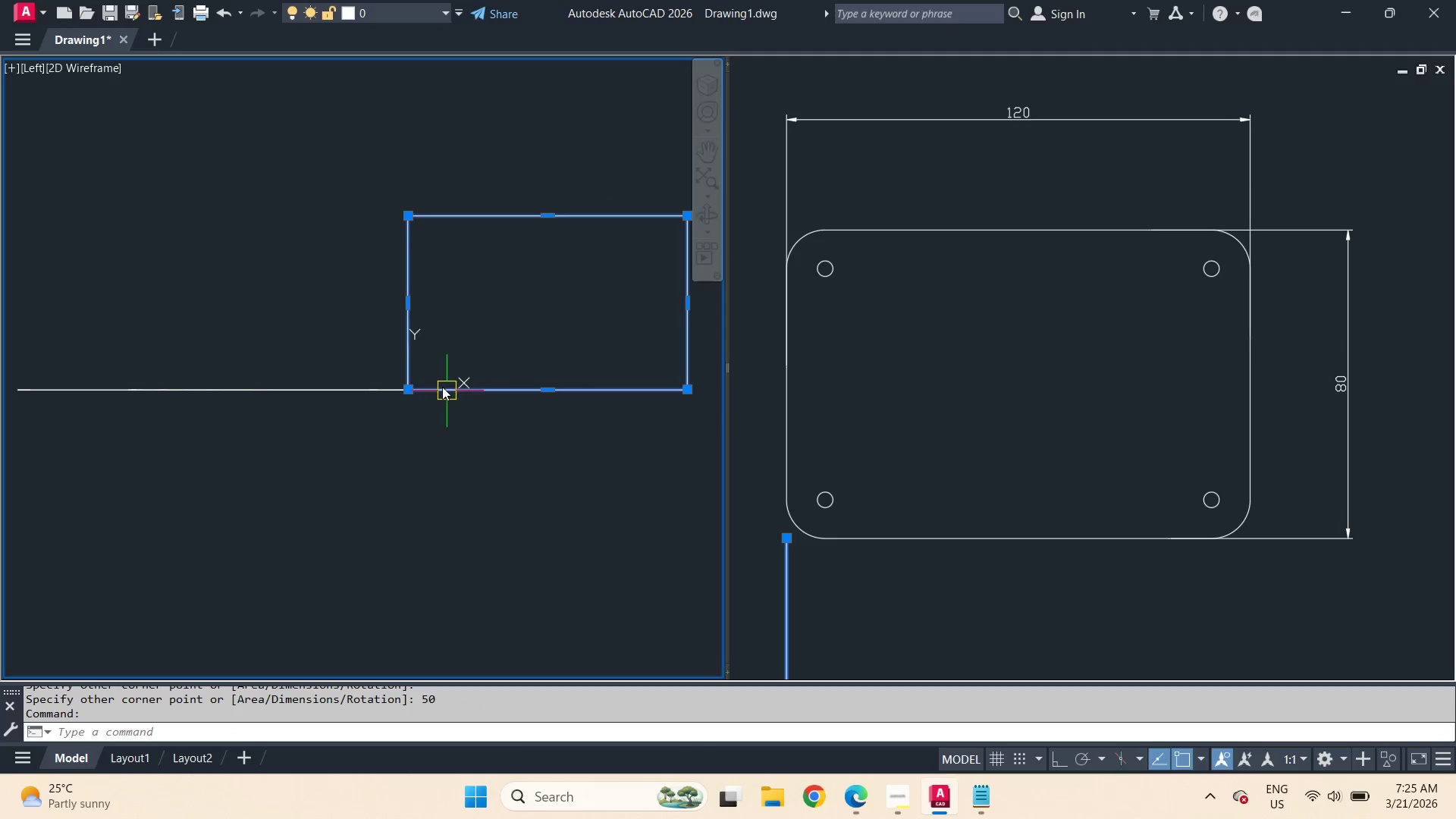 
key(M)
 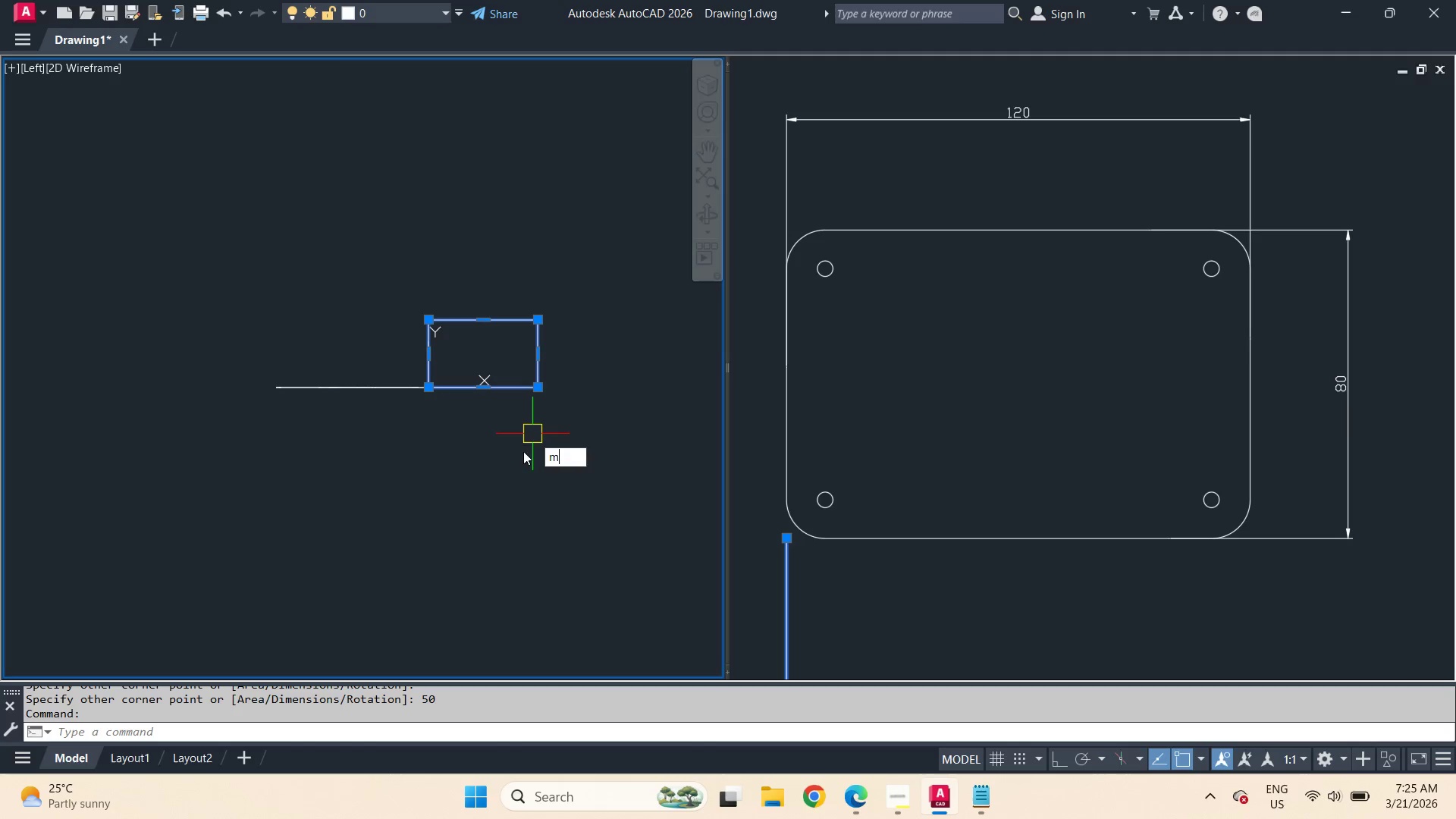 
key(Space)
 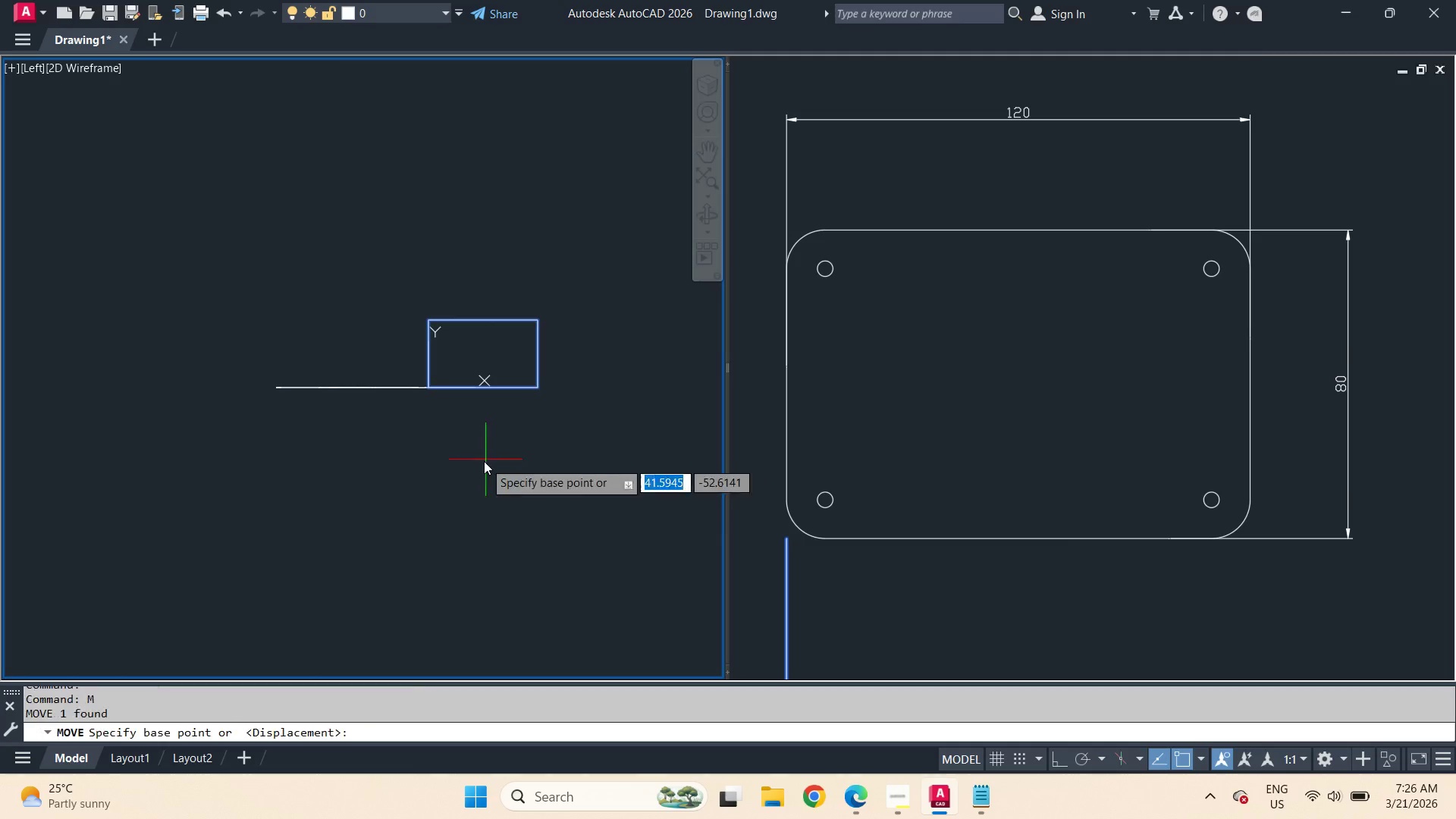 
scroll: coordinate [442, 387], scroll_direction: down, amount: 2.0
 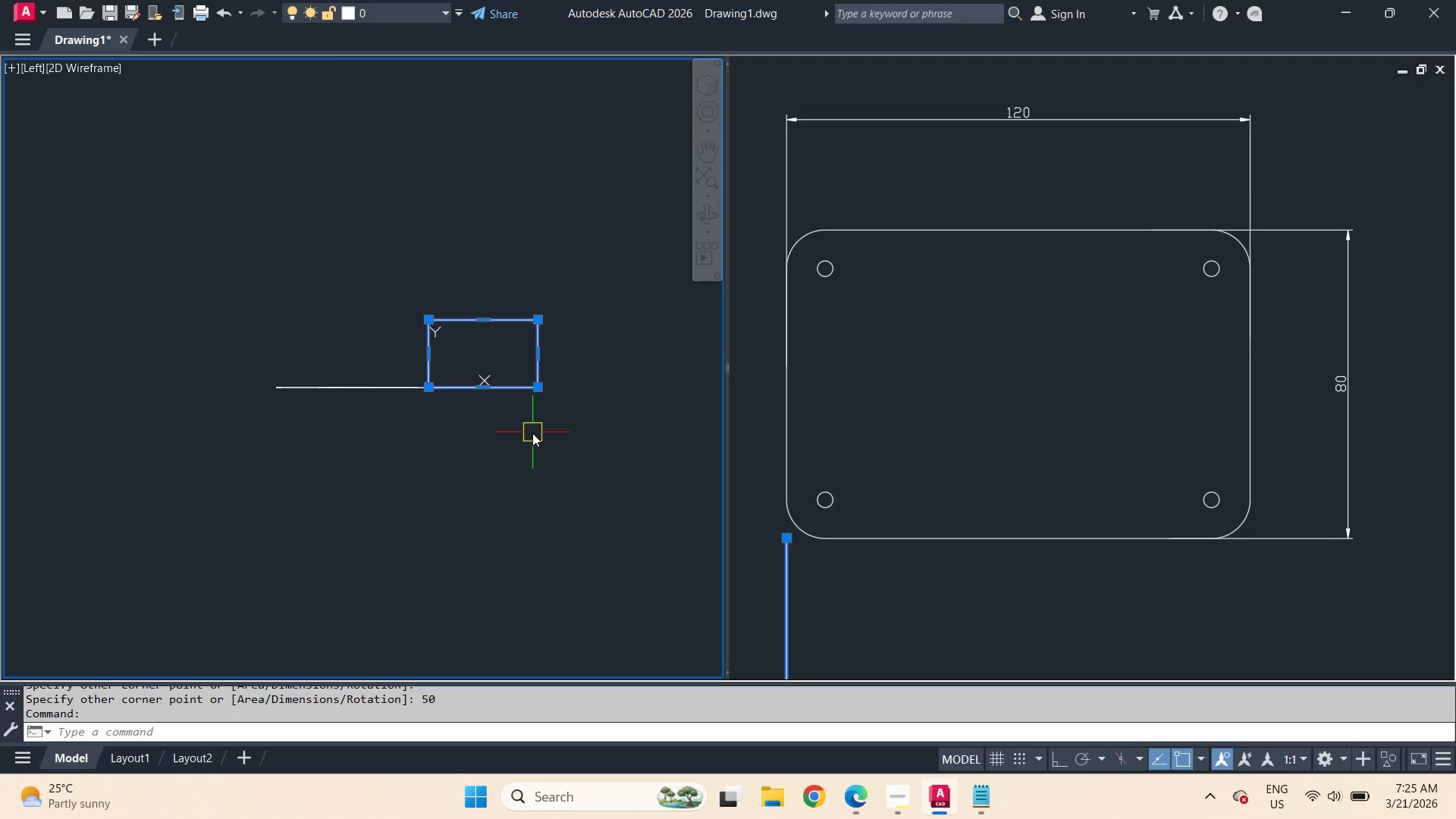 
left_click_drag(start_coordinate=[484, 461], to_coordinate=[510, 467])
 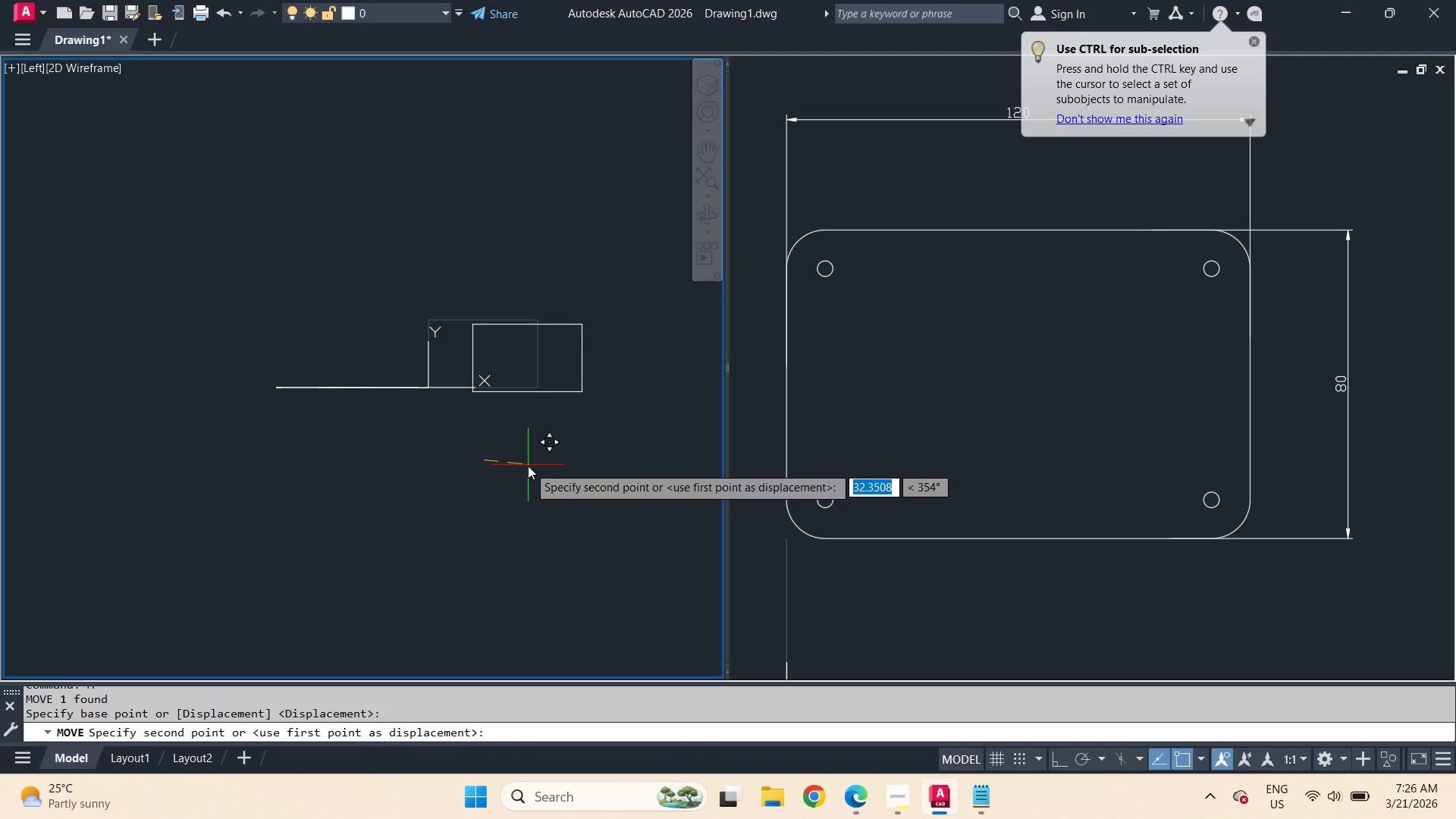 
key(F8)
 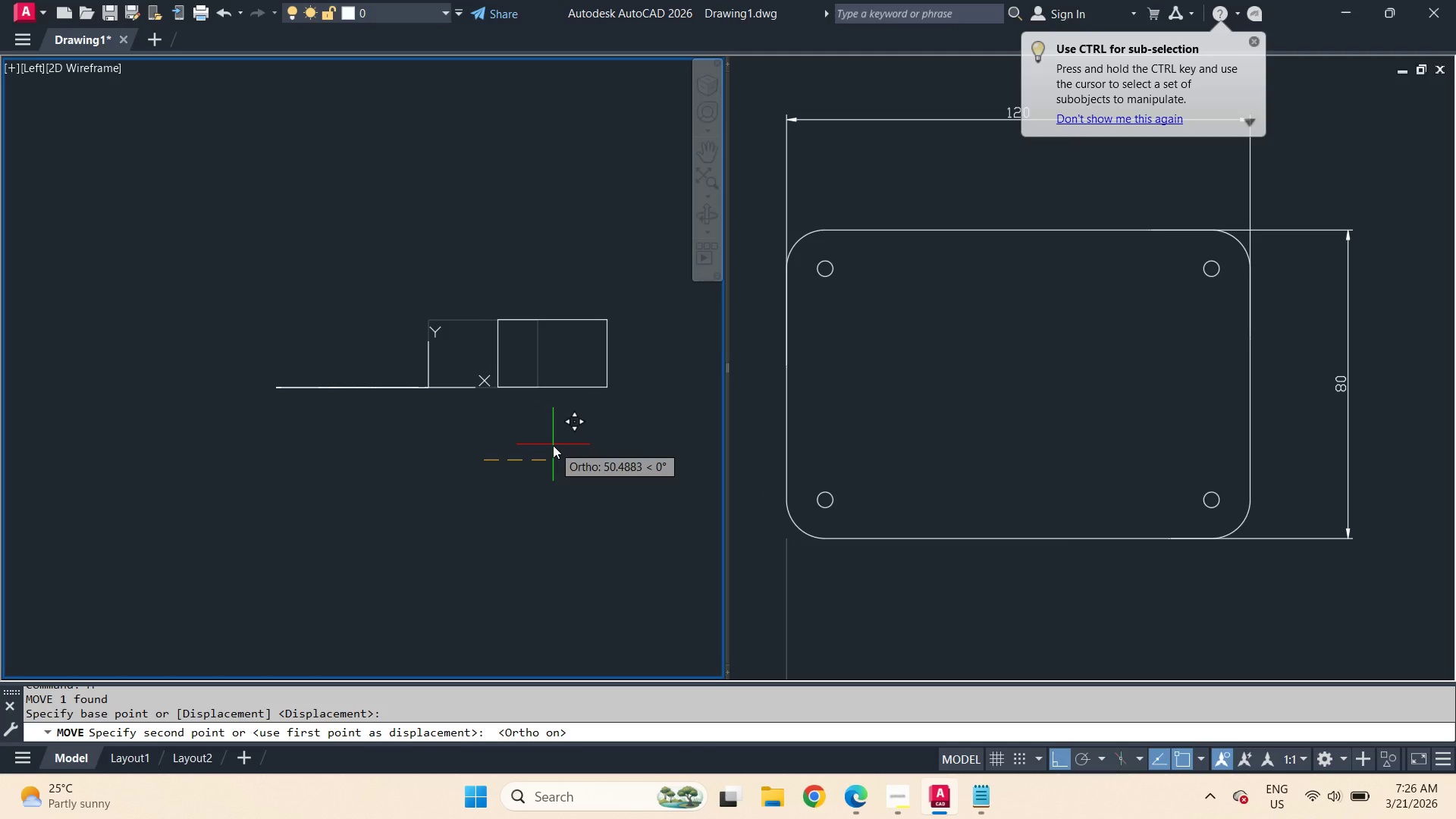 
key(Numpad5)
 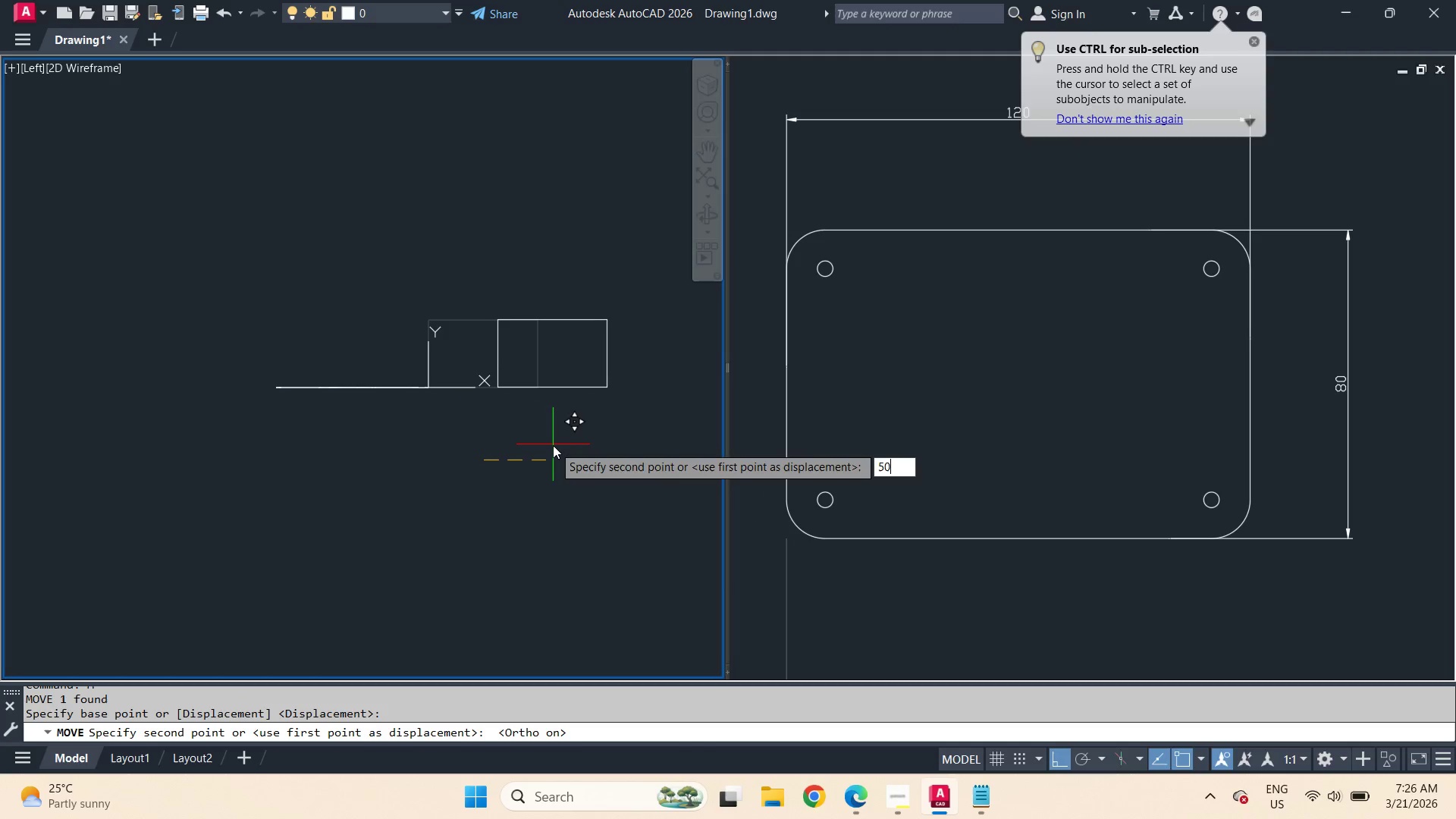 
key(Numpad0)
 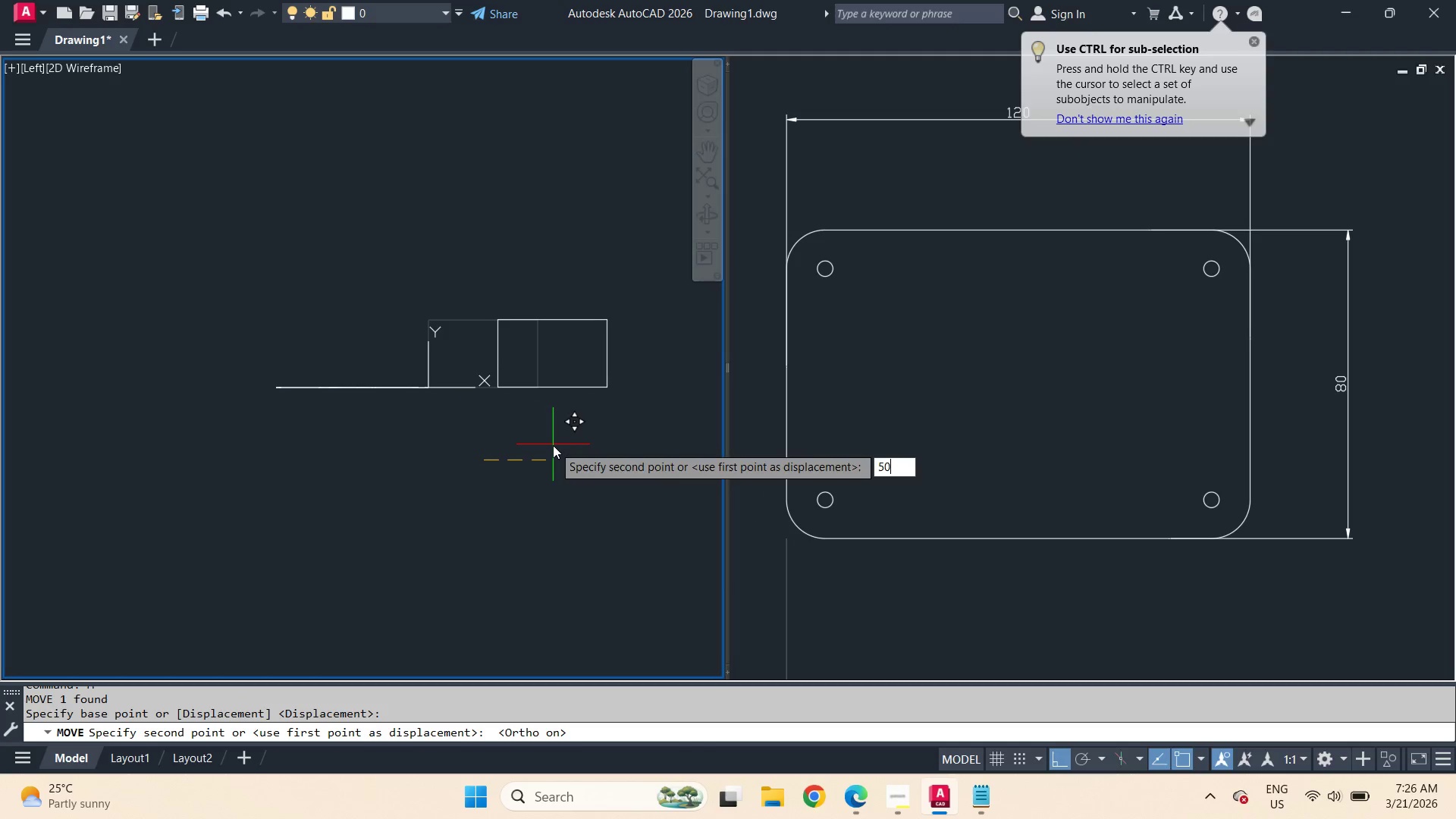 
key(Space)
 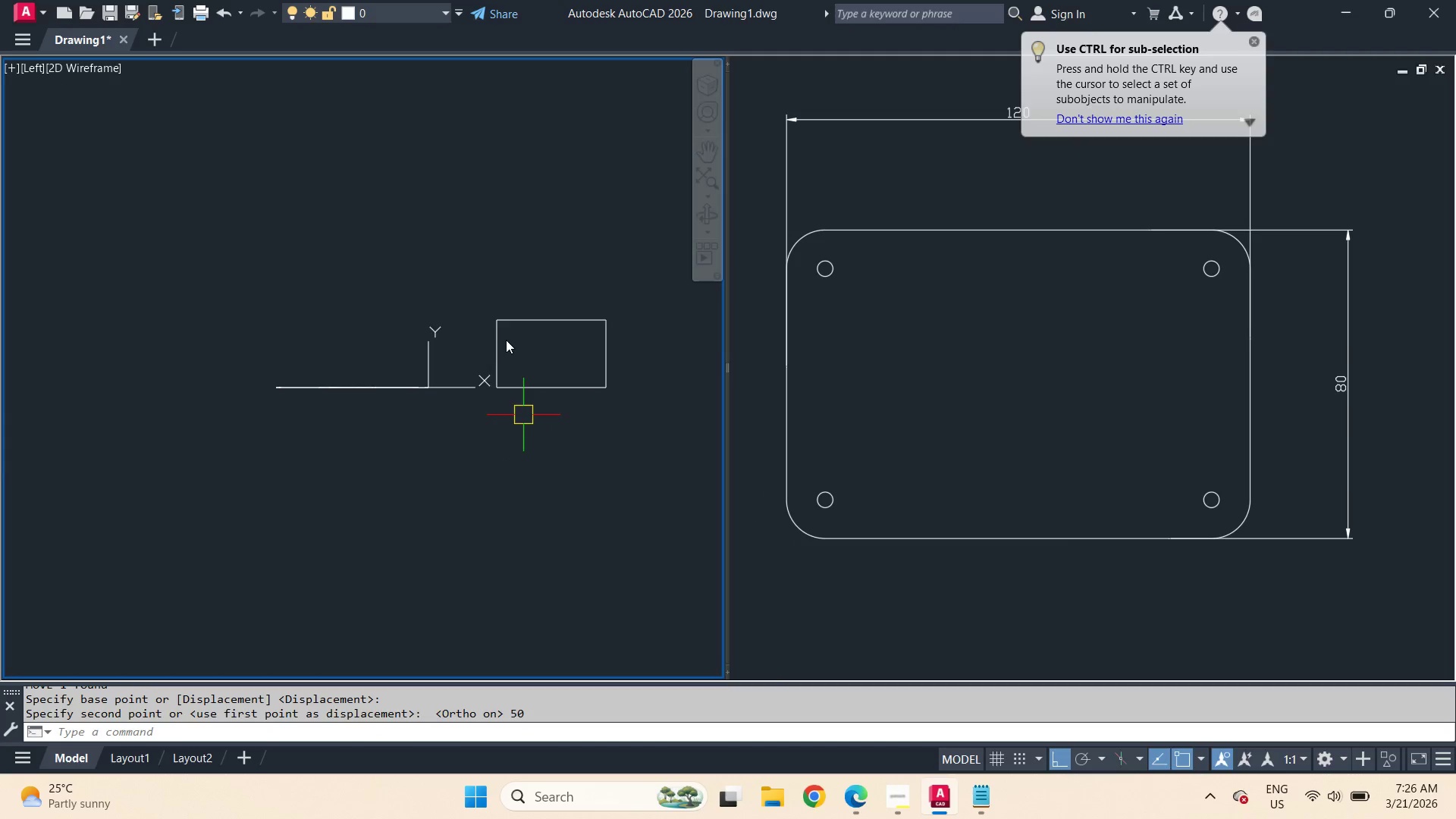 
scroll: coordinate [503, 334], scroll_direction: up, amount: 2.0
 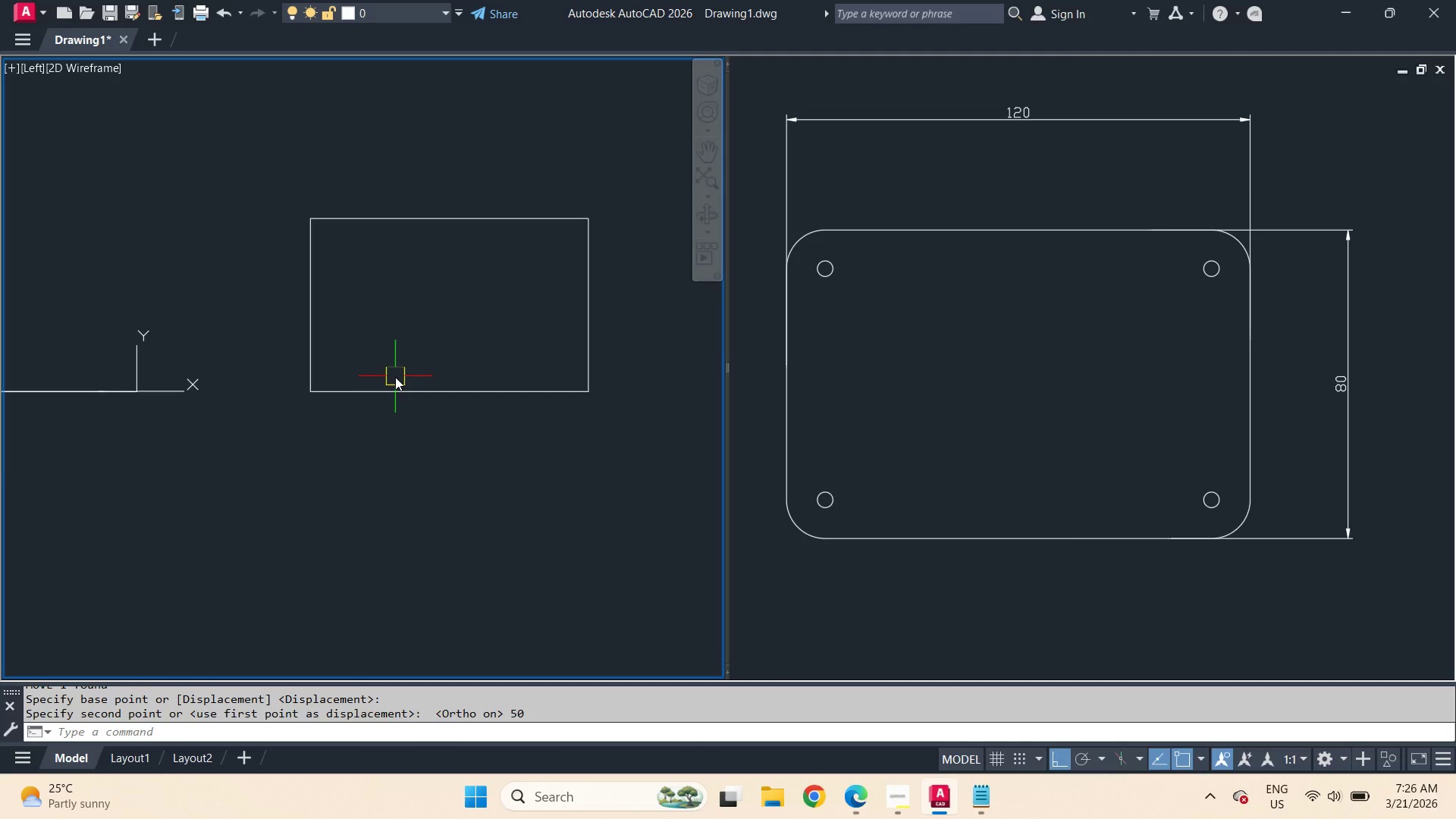 
wait(5.84)
 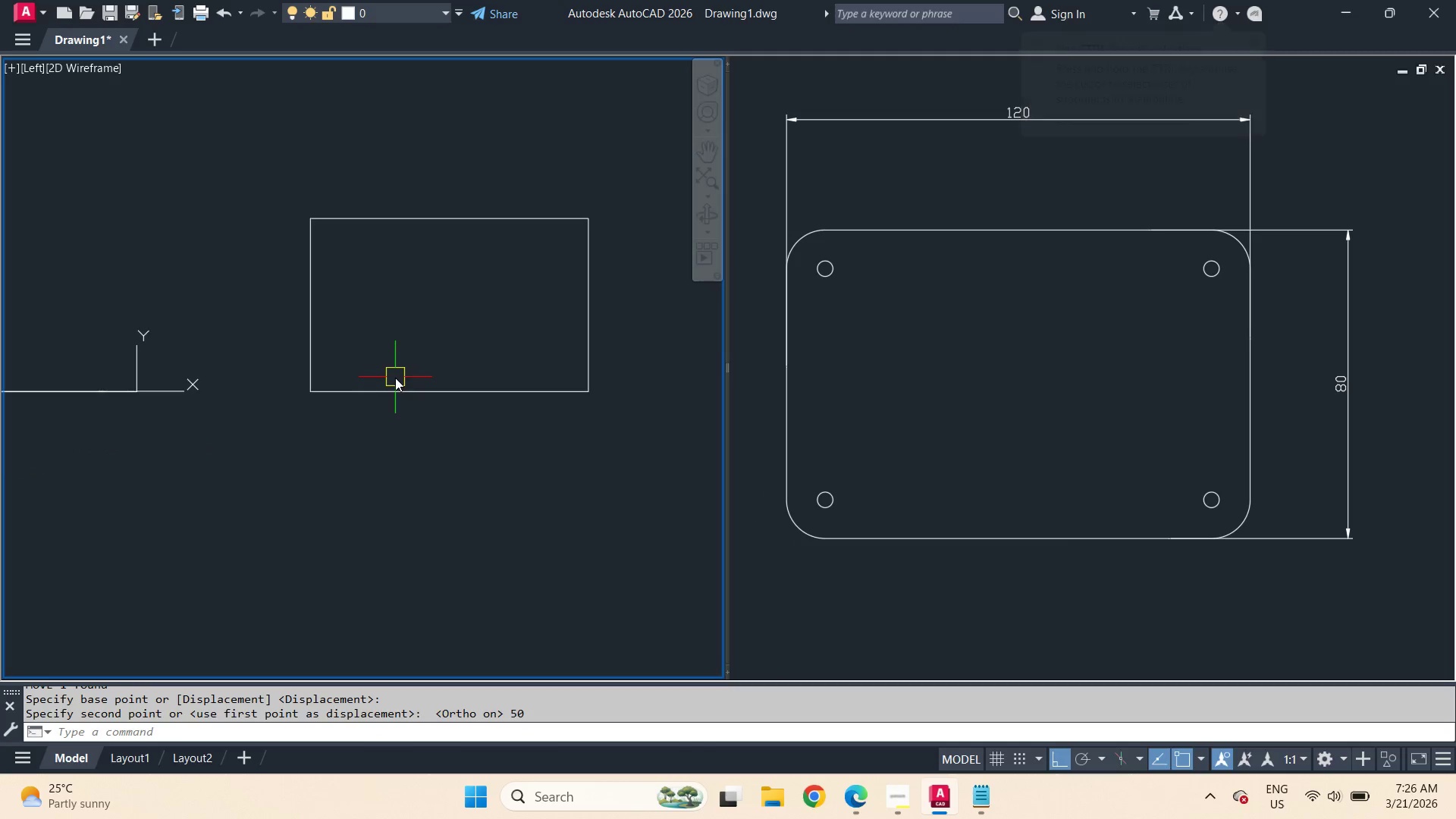 
scroll: coordinate [394, 369], scroll_direction: up, amount: 1.0
 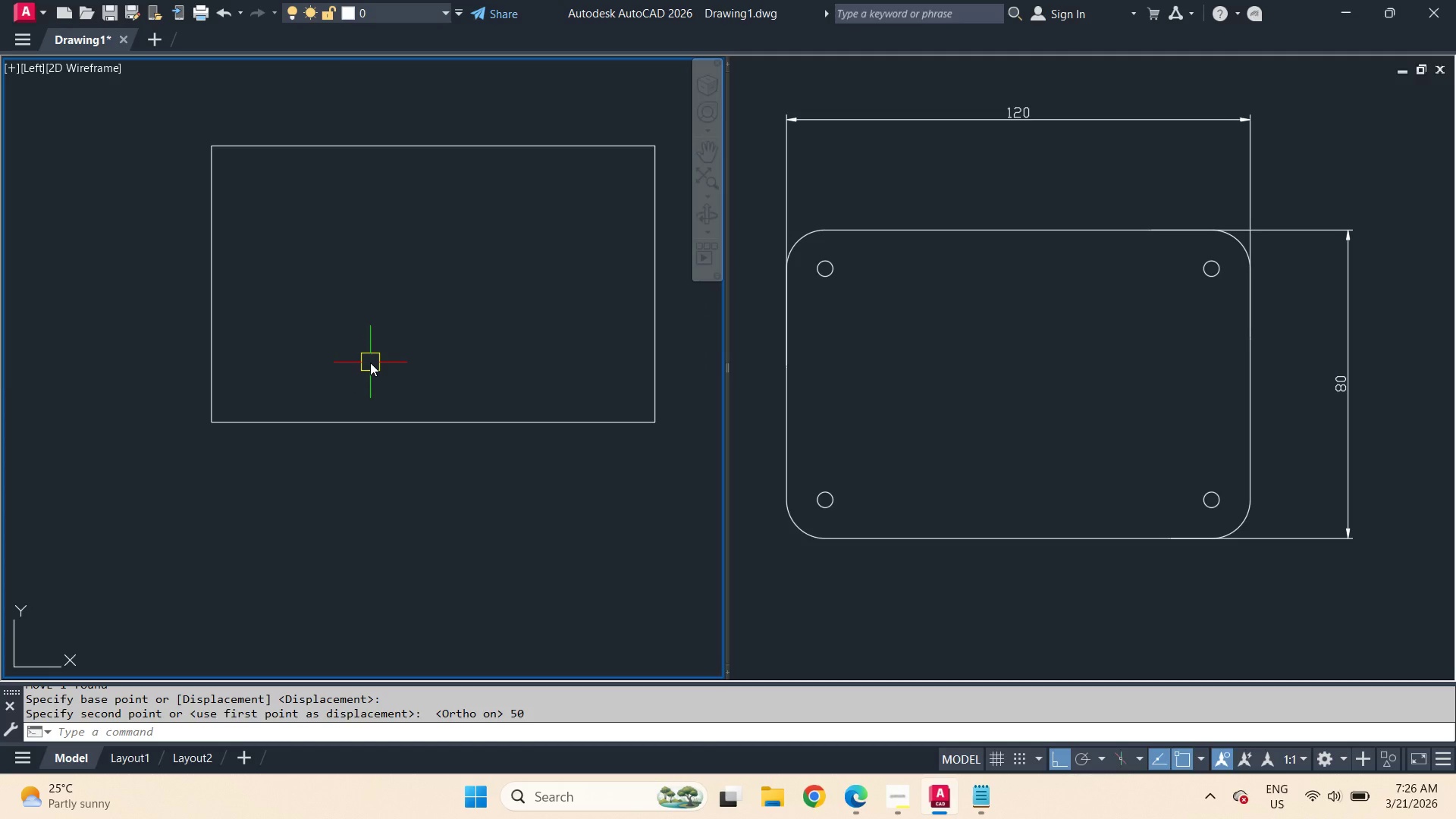 
wait(8.11)
 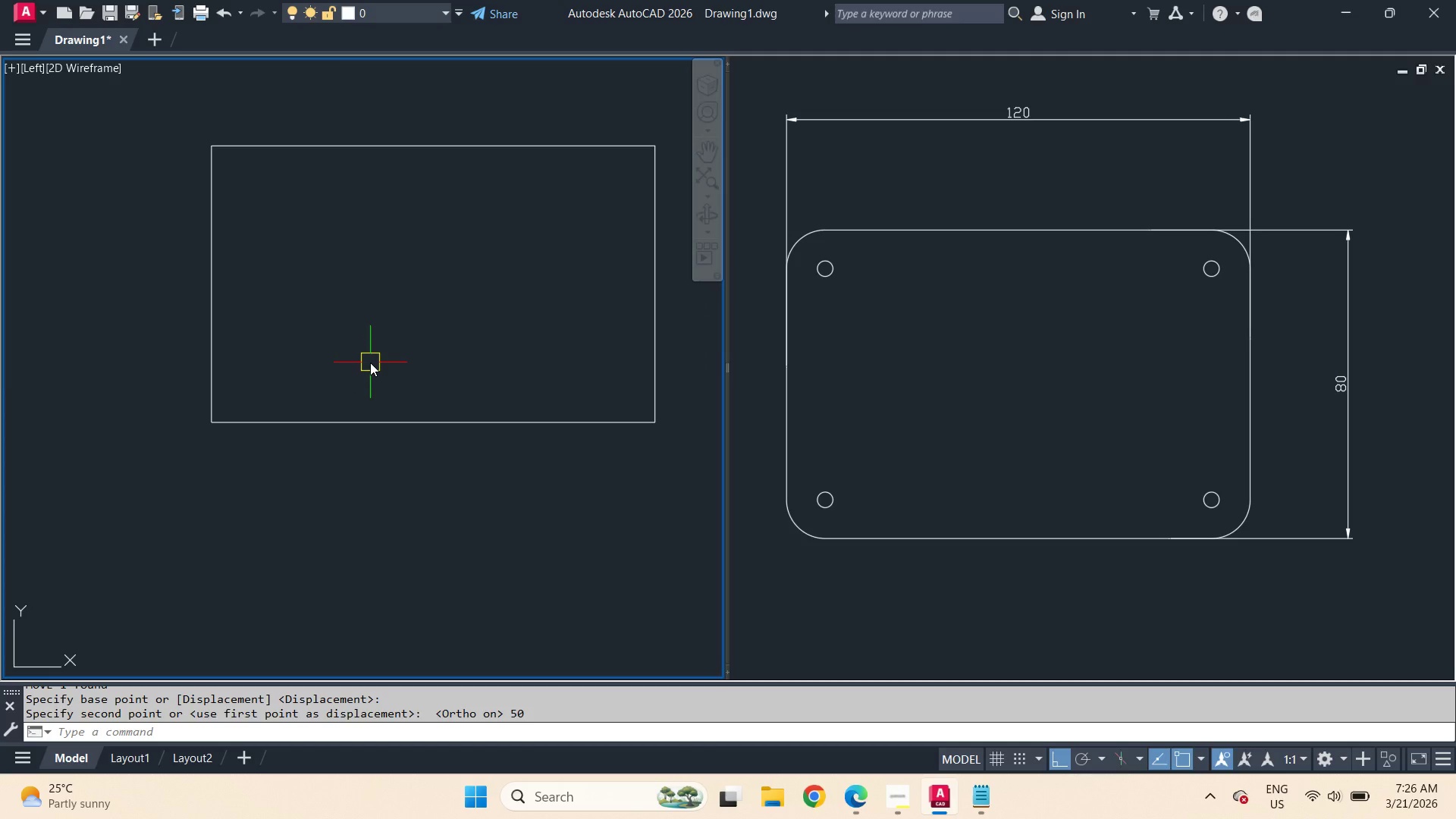 
left_click([896, 813])